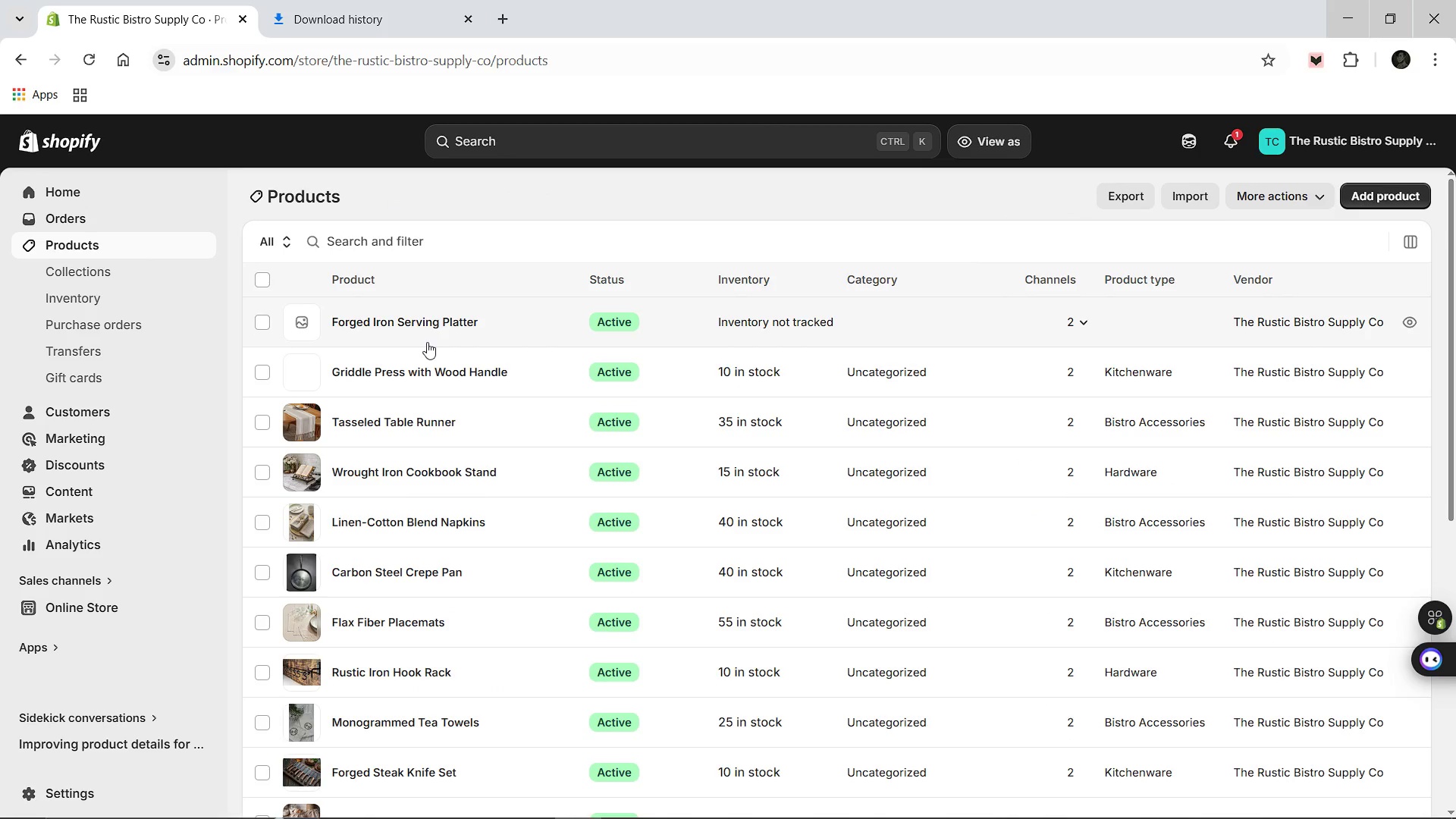 
left_click([428, 322])
 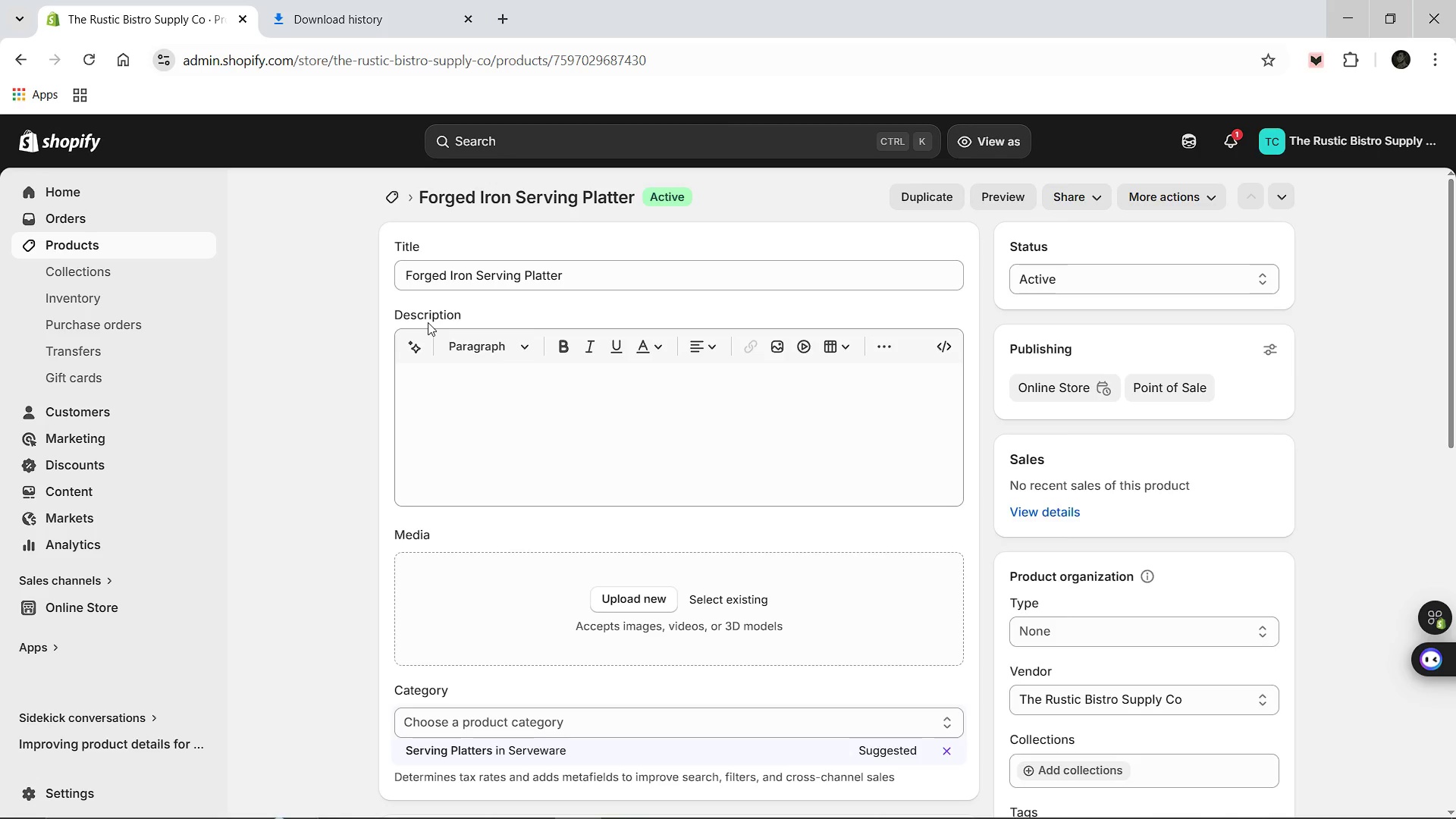 
wait(5.62)
 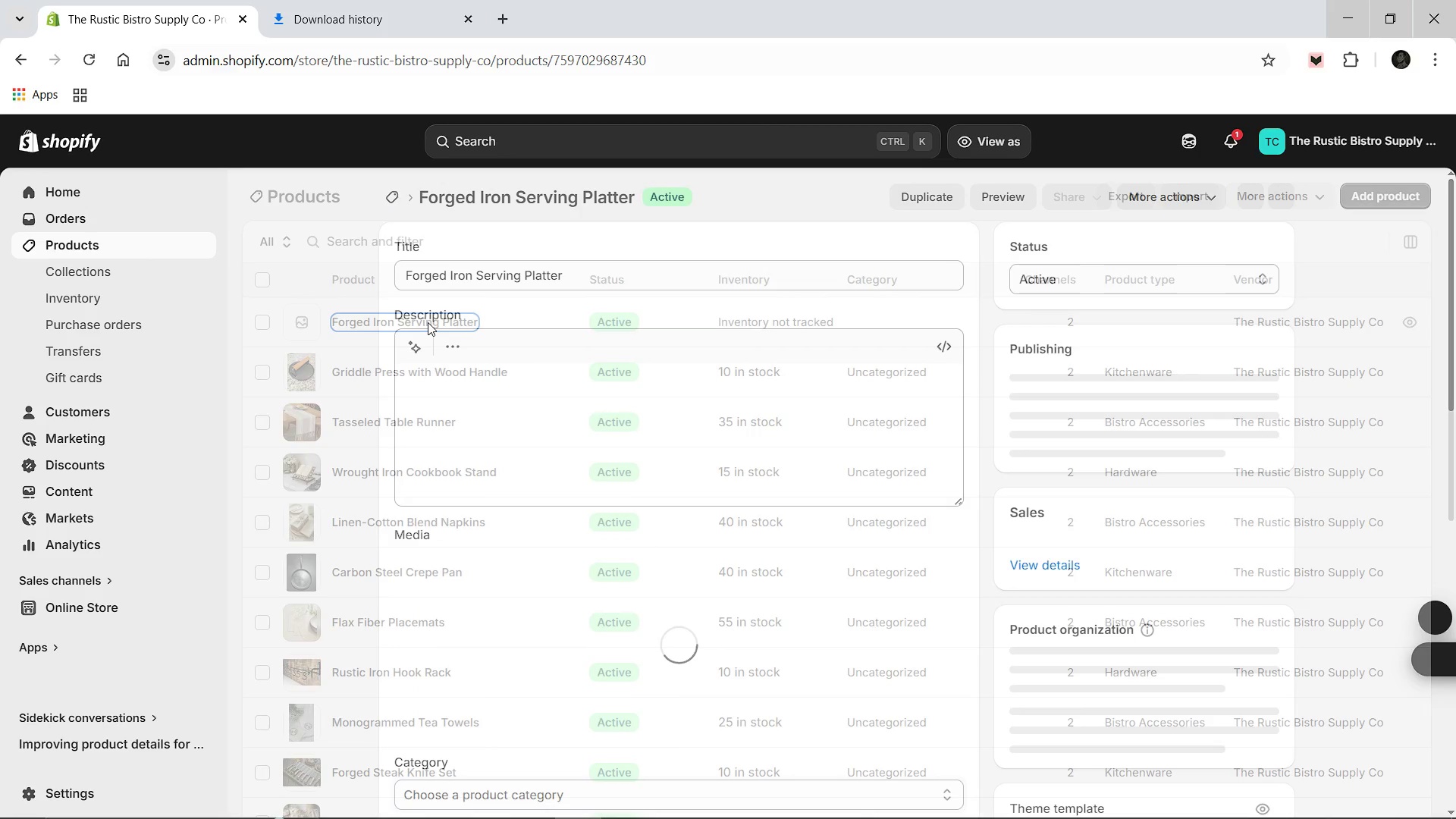 
left_click([428, 322])
 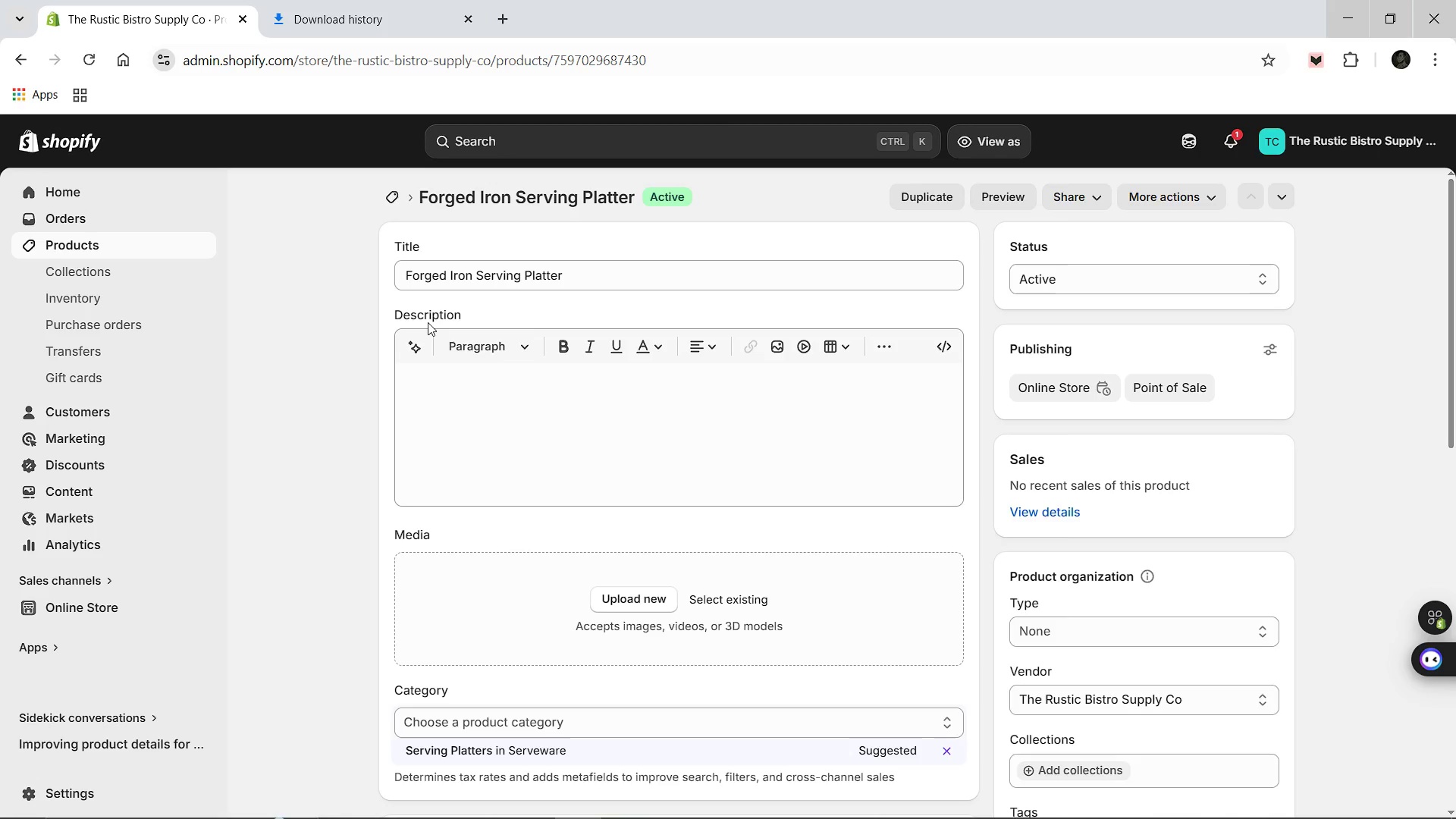 
key(Shift+M)
 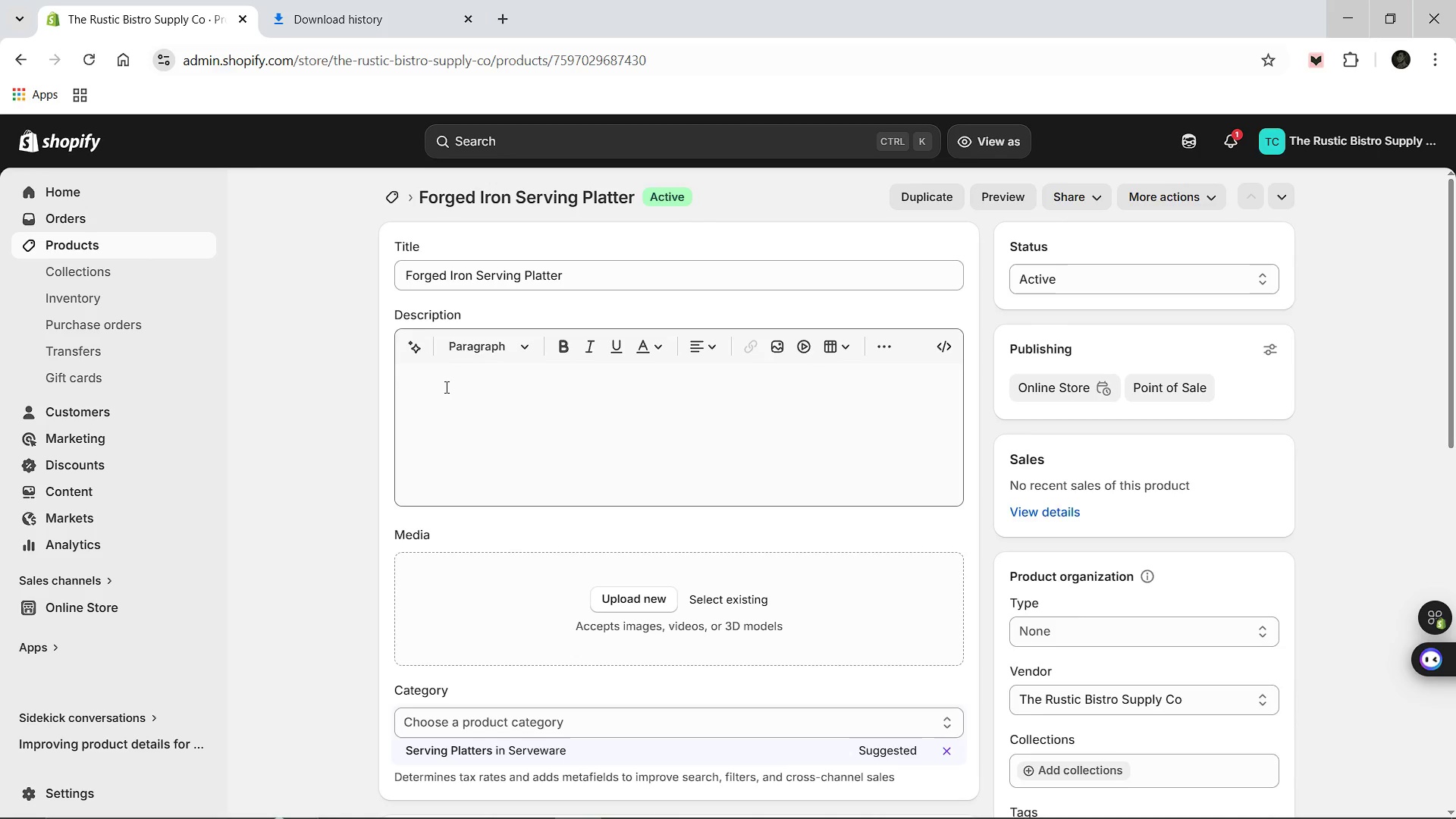 
left_click([445, 387])
 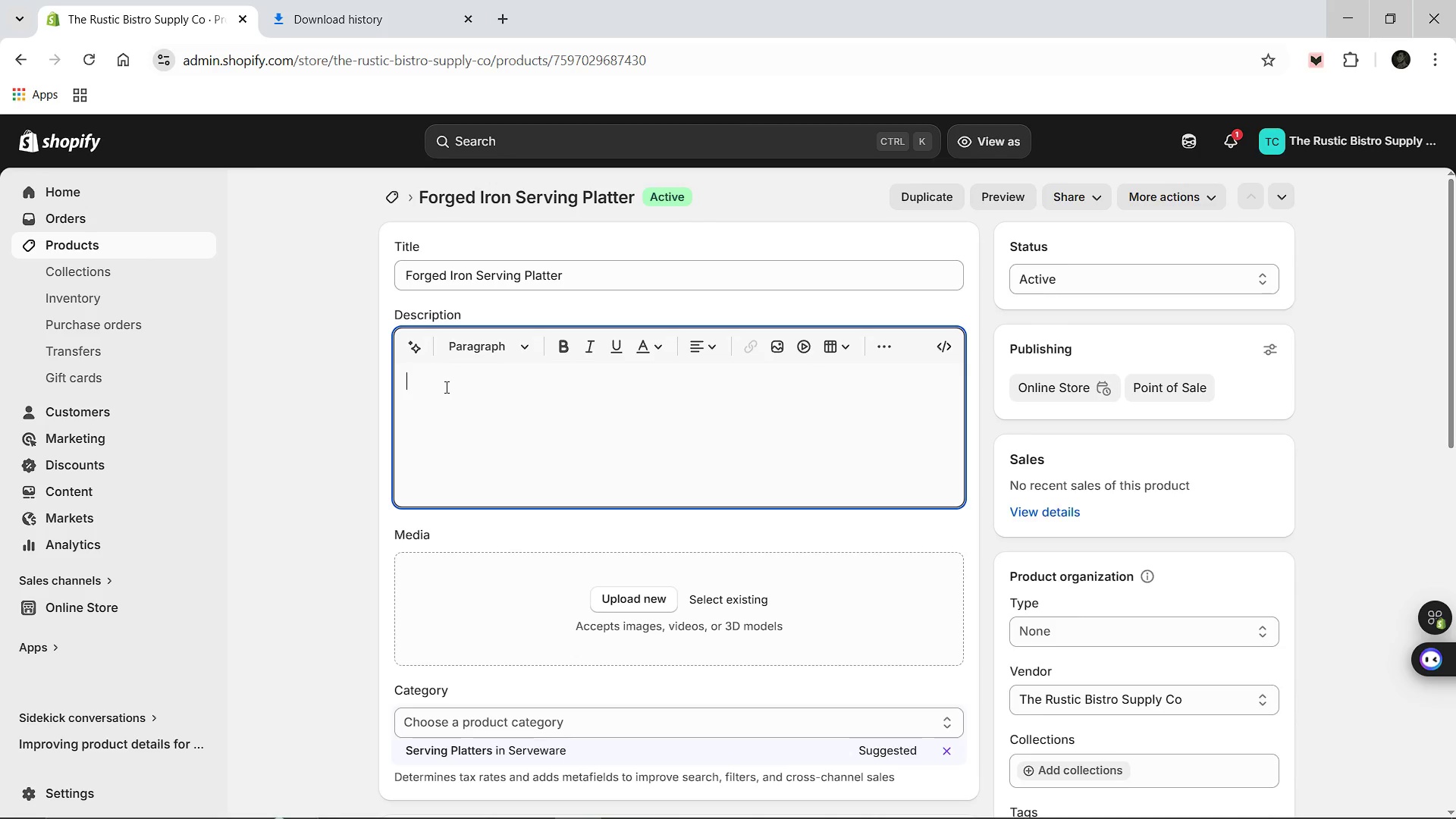 
type(Make a bold statement at the table )
key(Backspace)
type(. This hand)
key(Backspace)
type(d-forged serving platter provides a dramatic )
key(Backspace)
type(, t)
key(Backspace)
type(rustic backdrop for charcy)
key(Backspace)
type(u)
 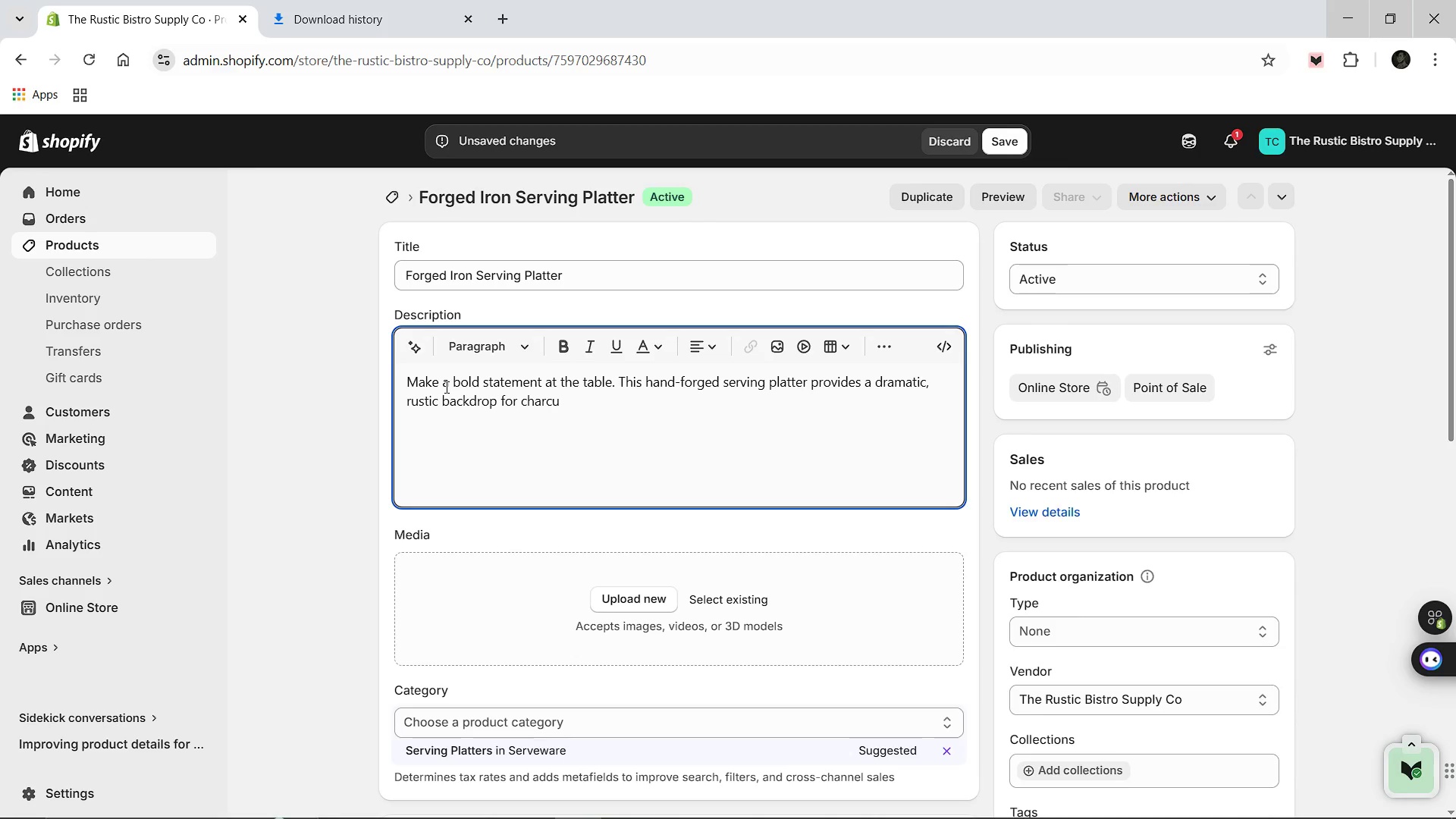 
type(te)
 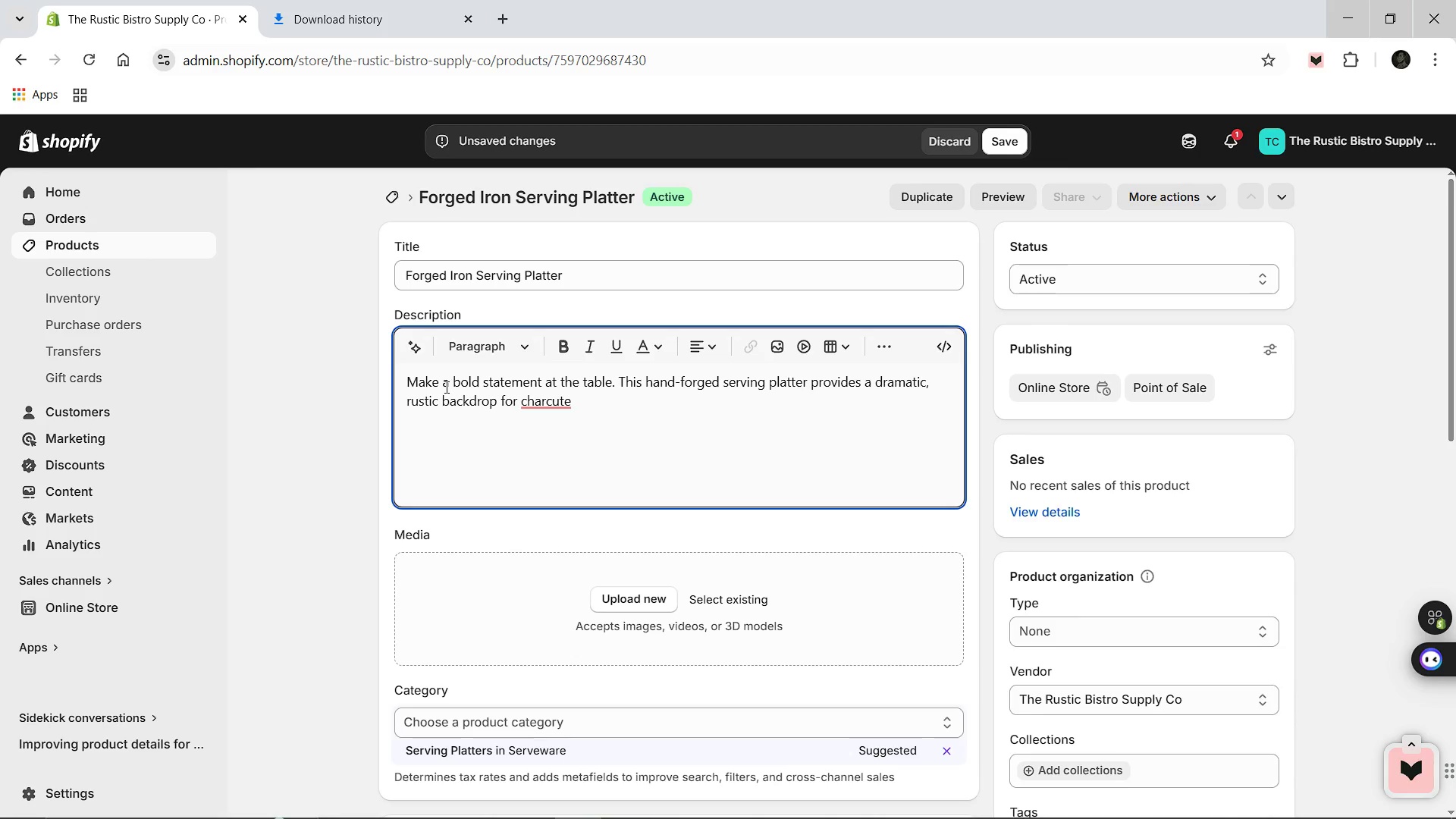 
key(W)
 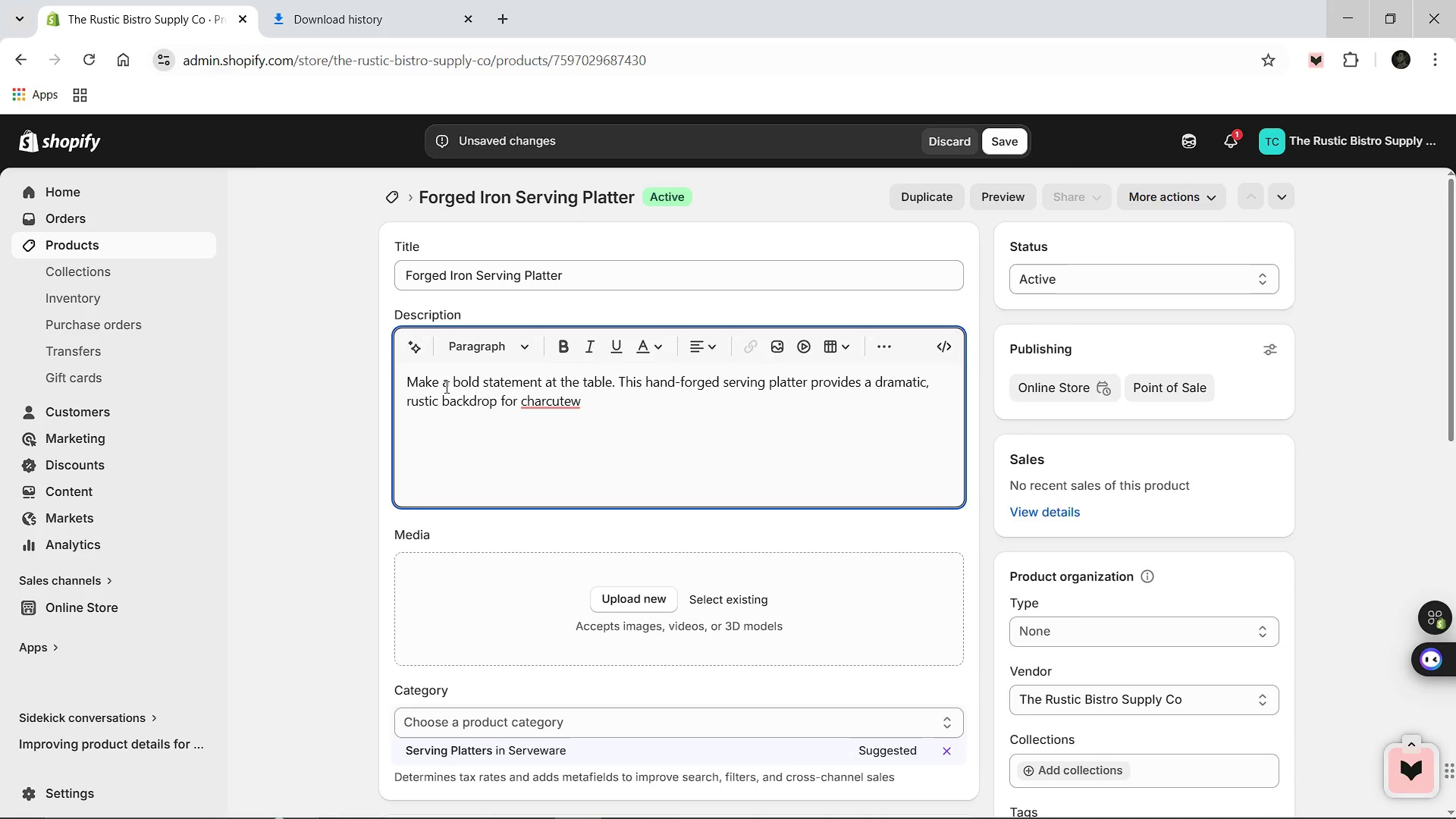 
wait(9.76)
 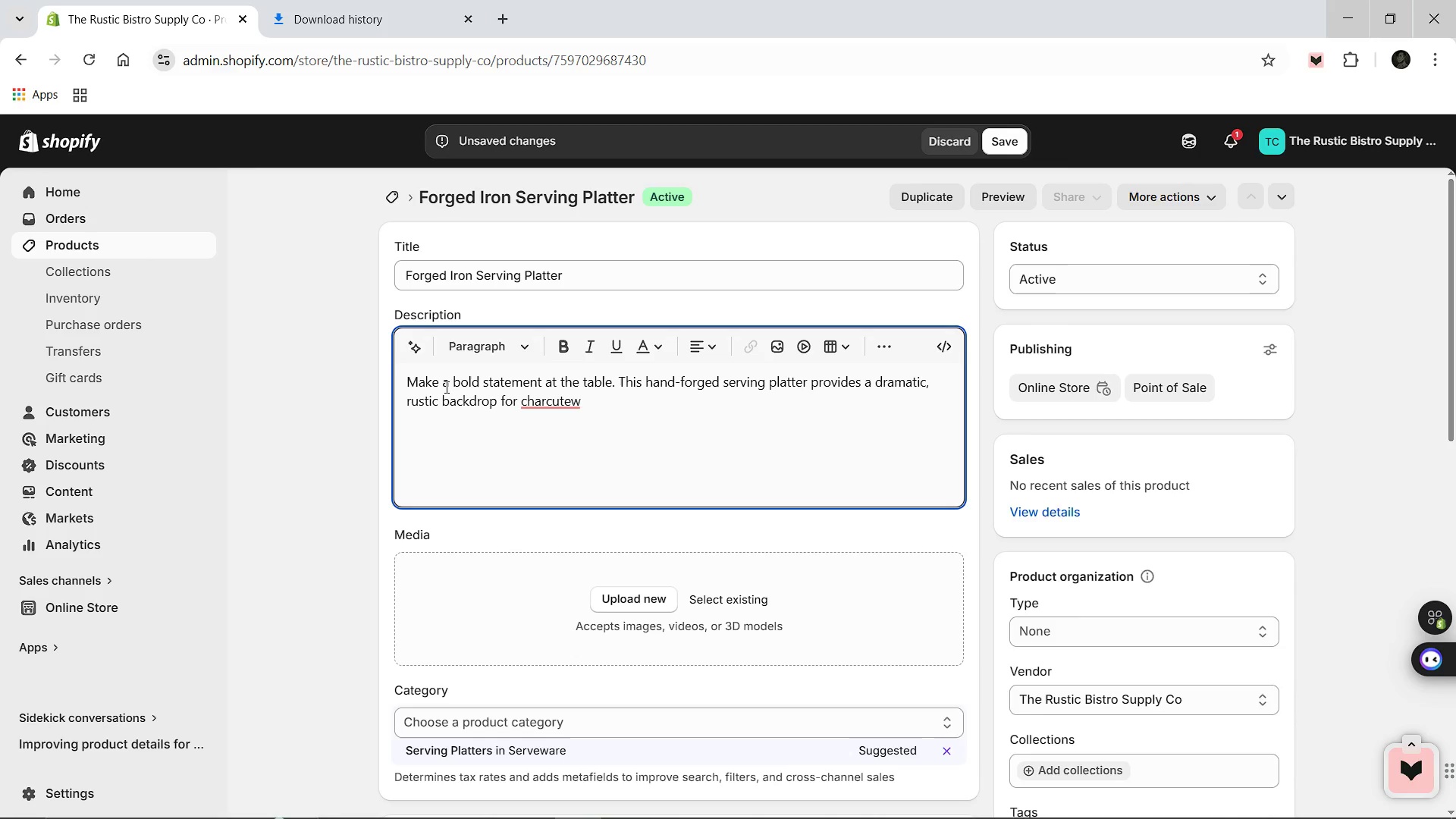 
key(Backspace)
key(Backspace)
type( )
key(Backspace)
key(Backspace)
type(terie )
key(Backspace)
type(, roat)
key(Backspace)
type(sts)
 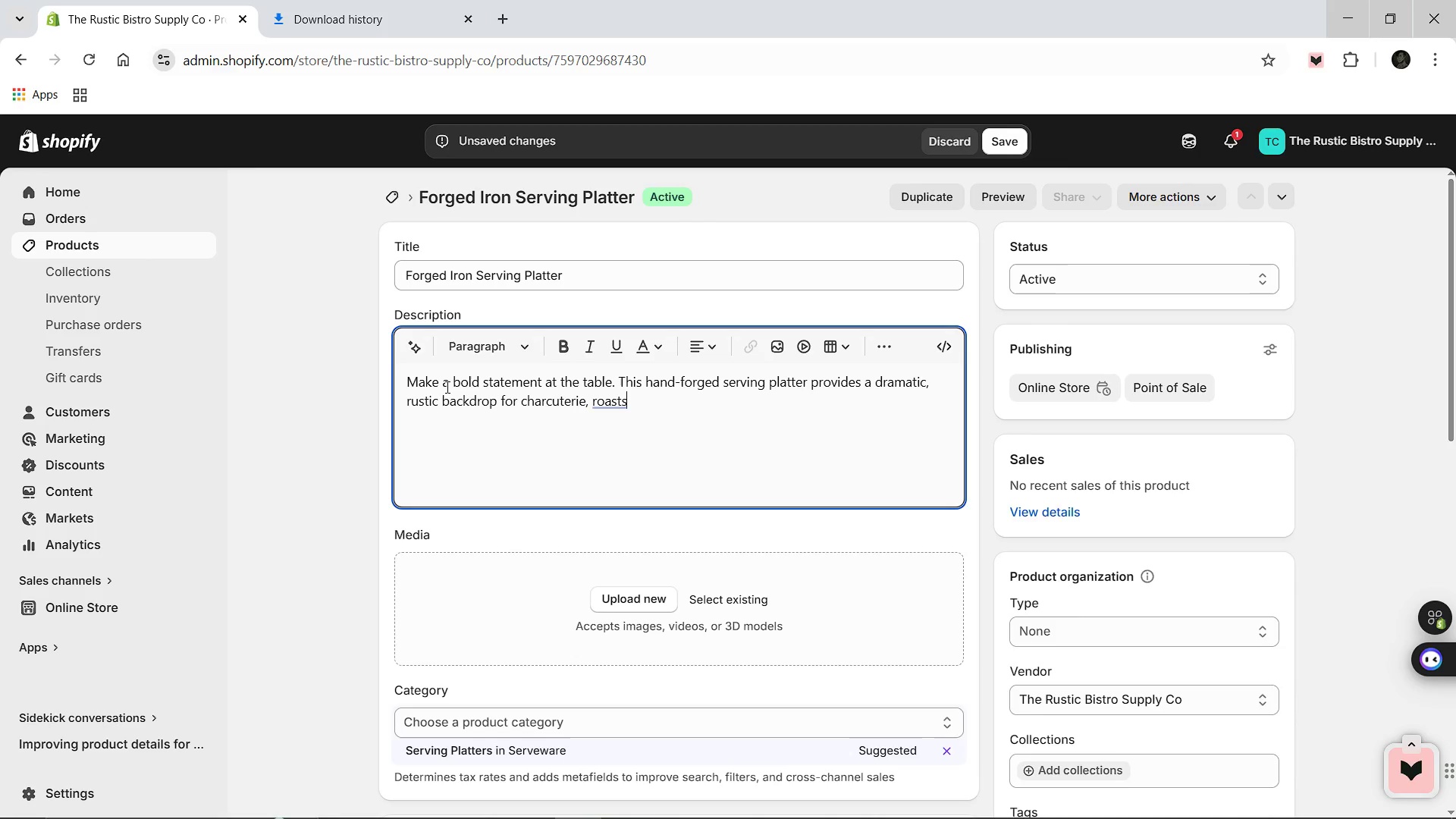 
type(, or artisanal bra)
key(Backspace)
type(eads)
 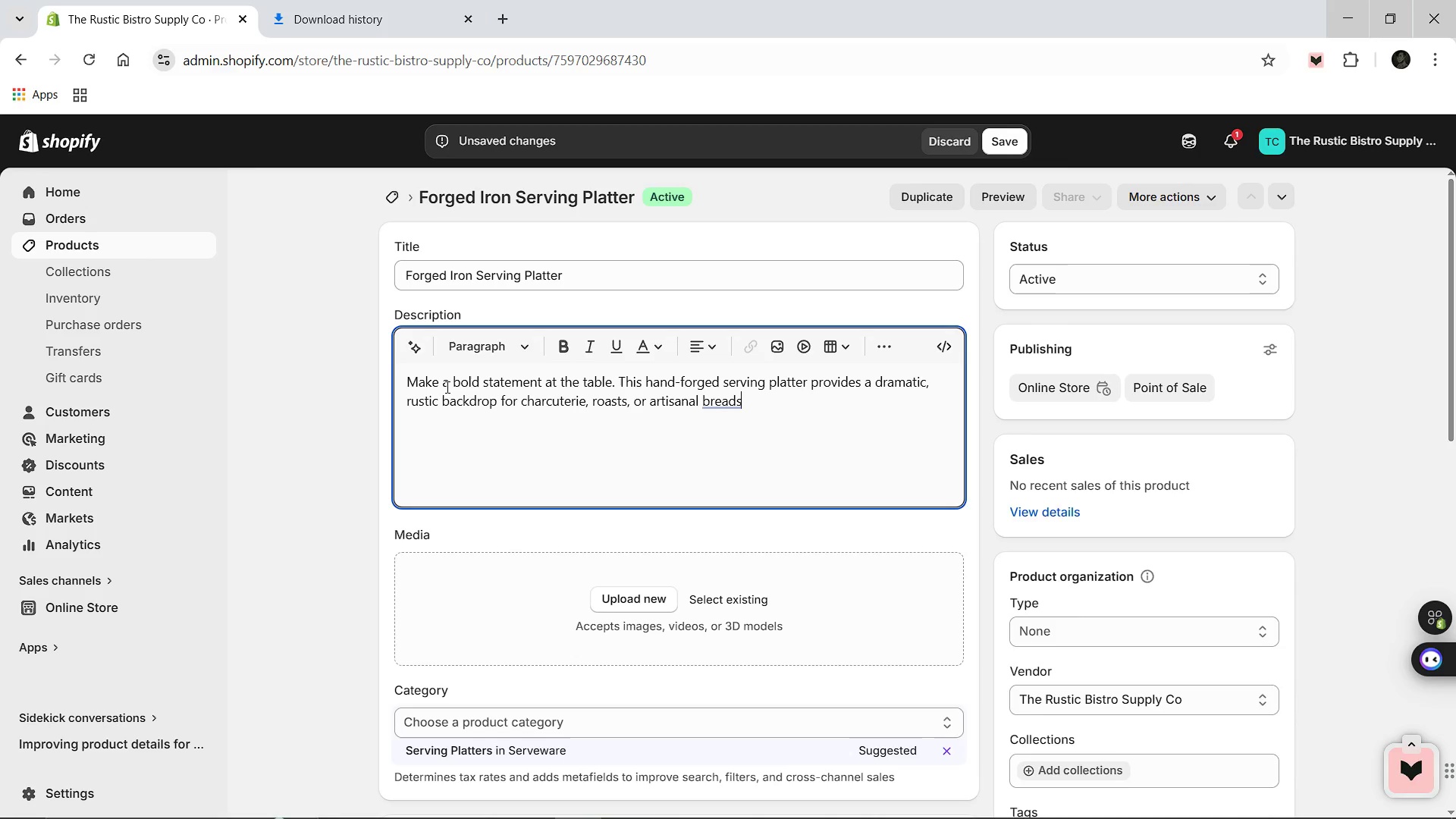 
type(,bring)
 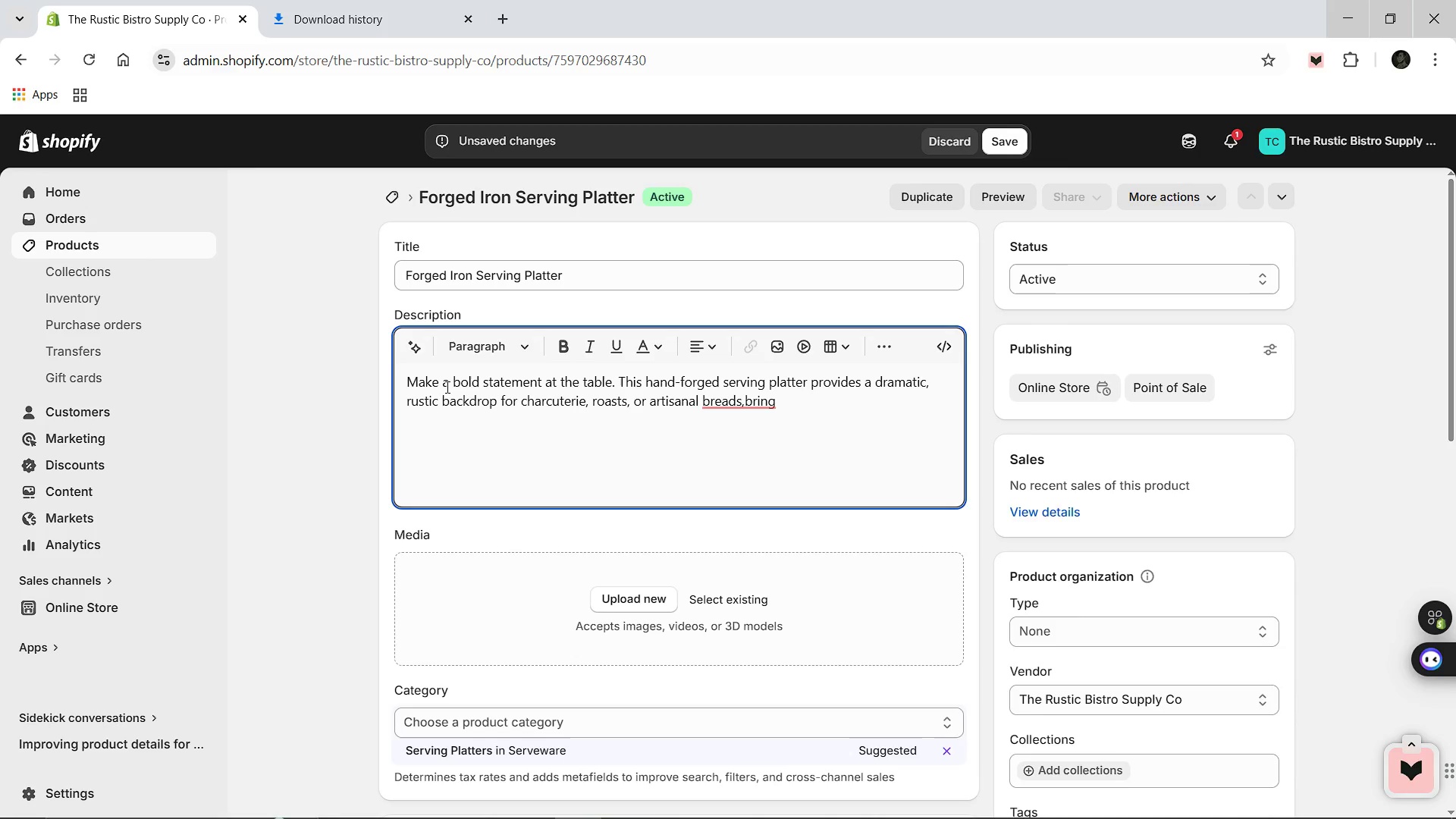 
wait(9.08)
 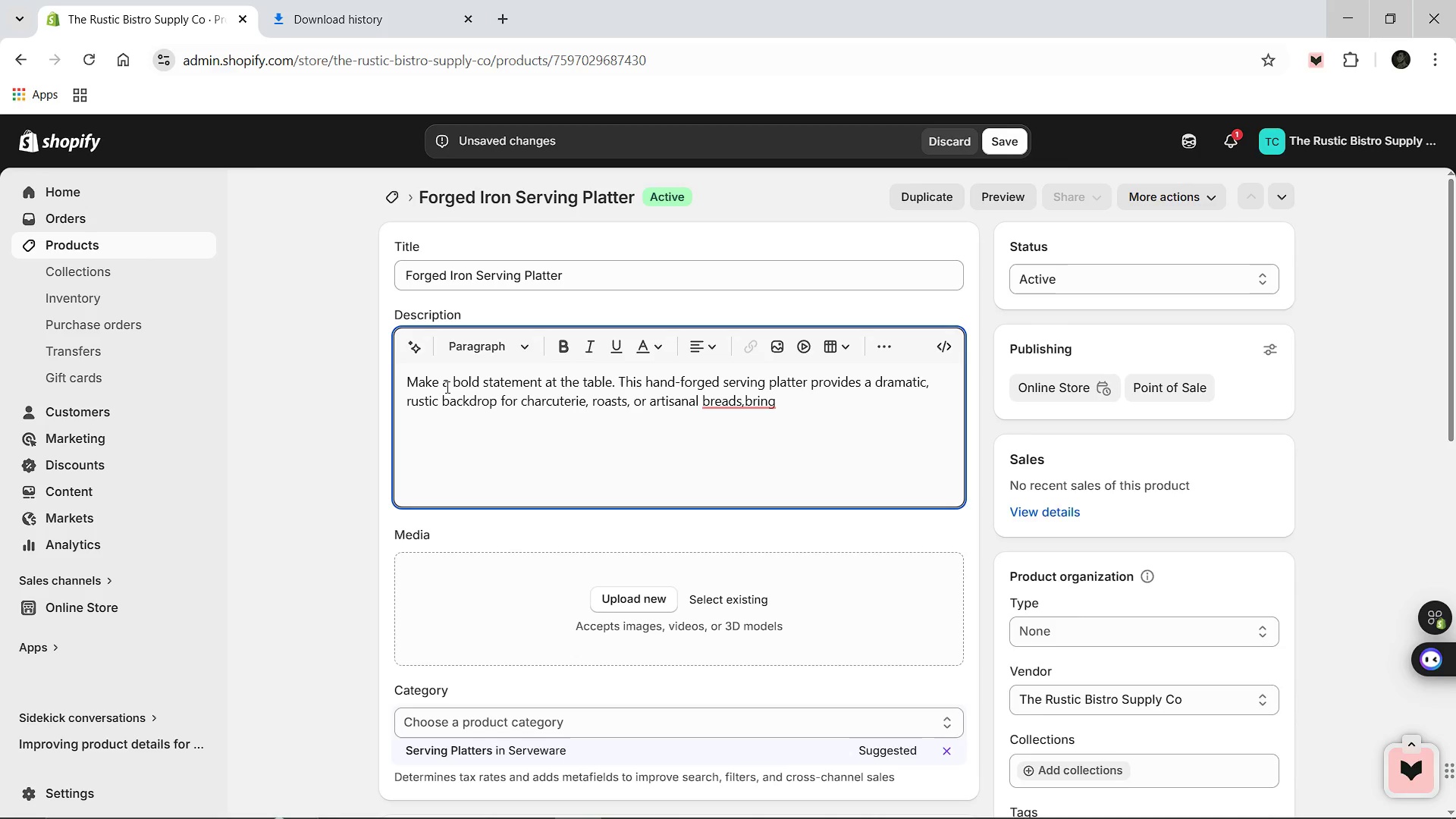 
key(ArrowLeft)
 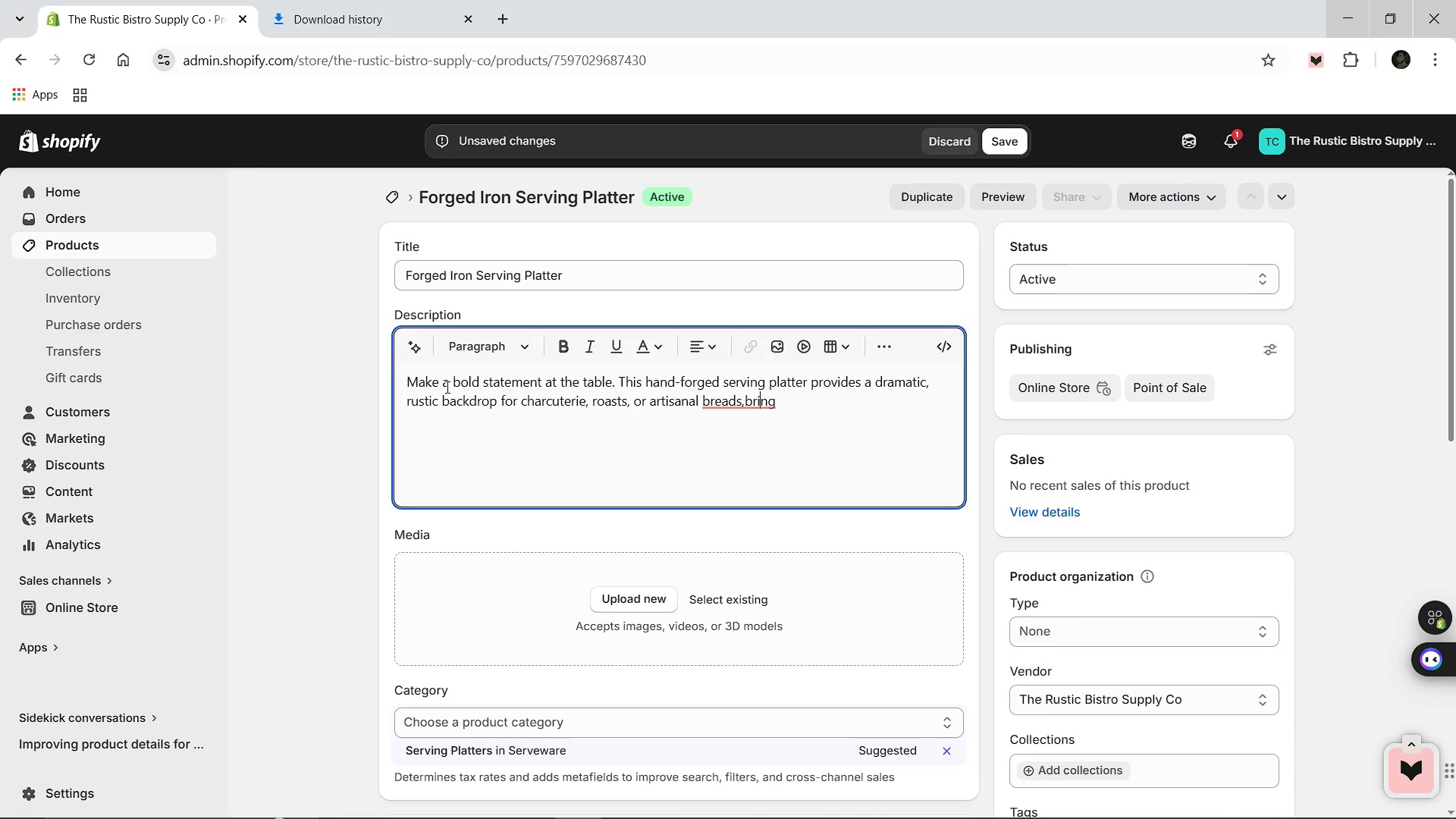 
key(ArrowLeft)
 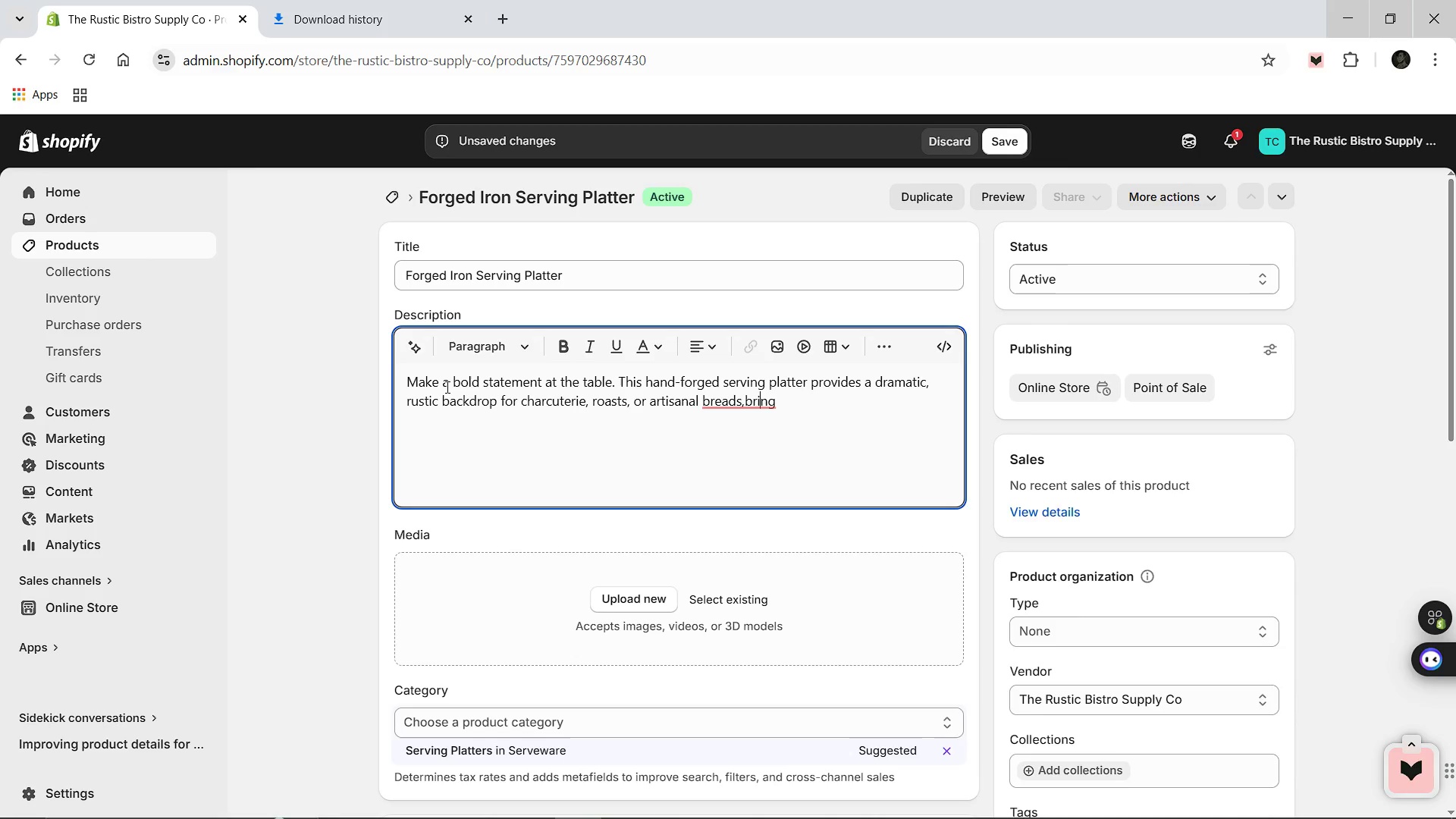 
key(ArrowLeft)
 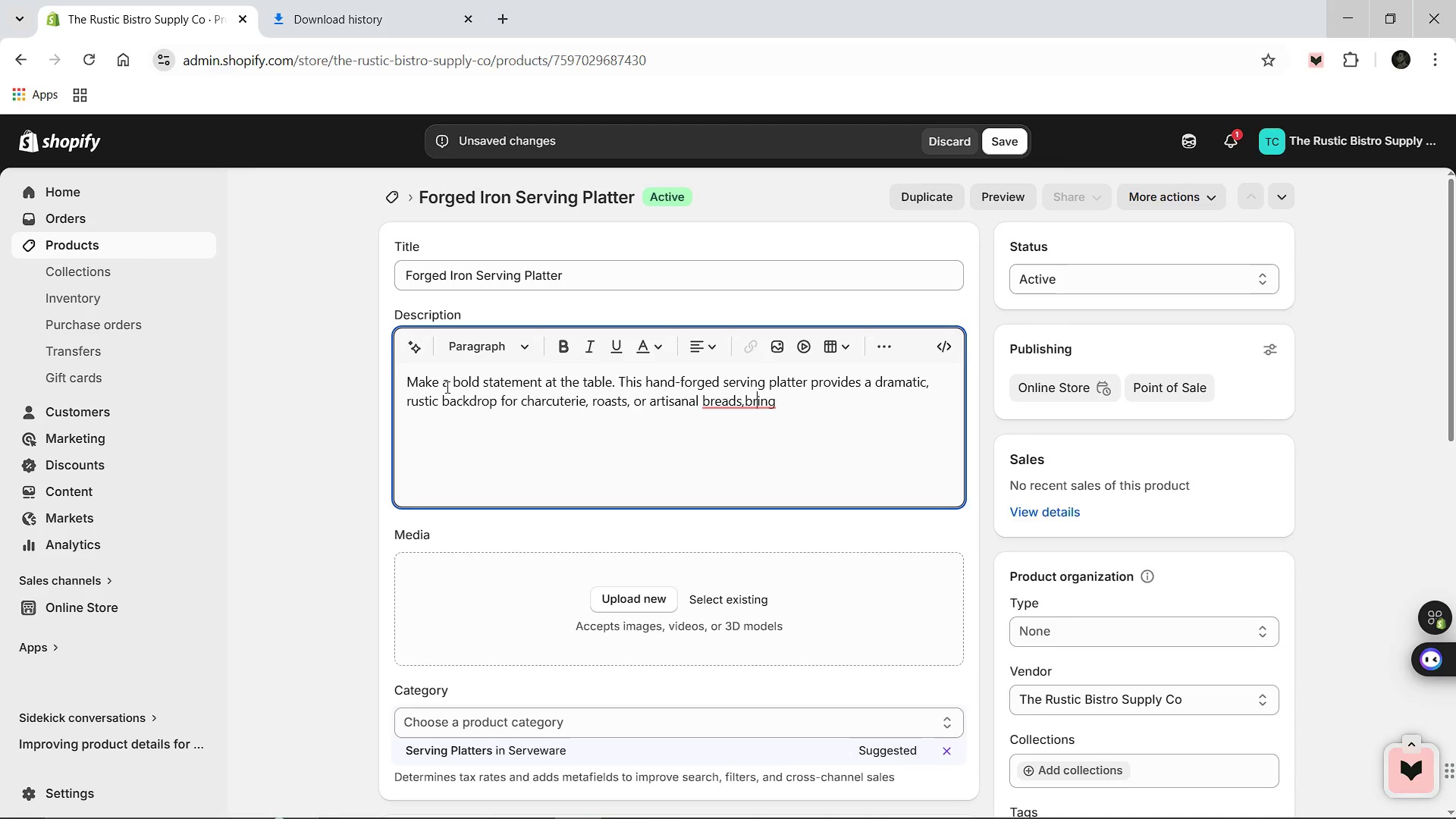 
key(ArrowLeft)
 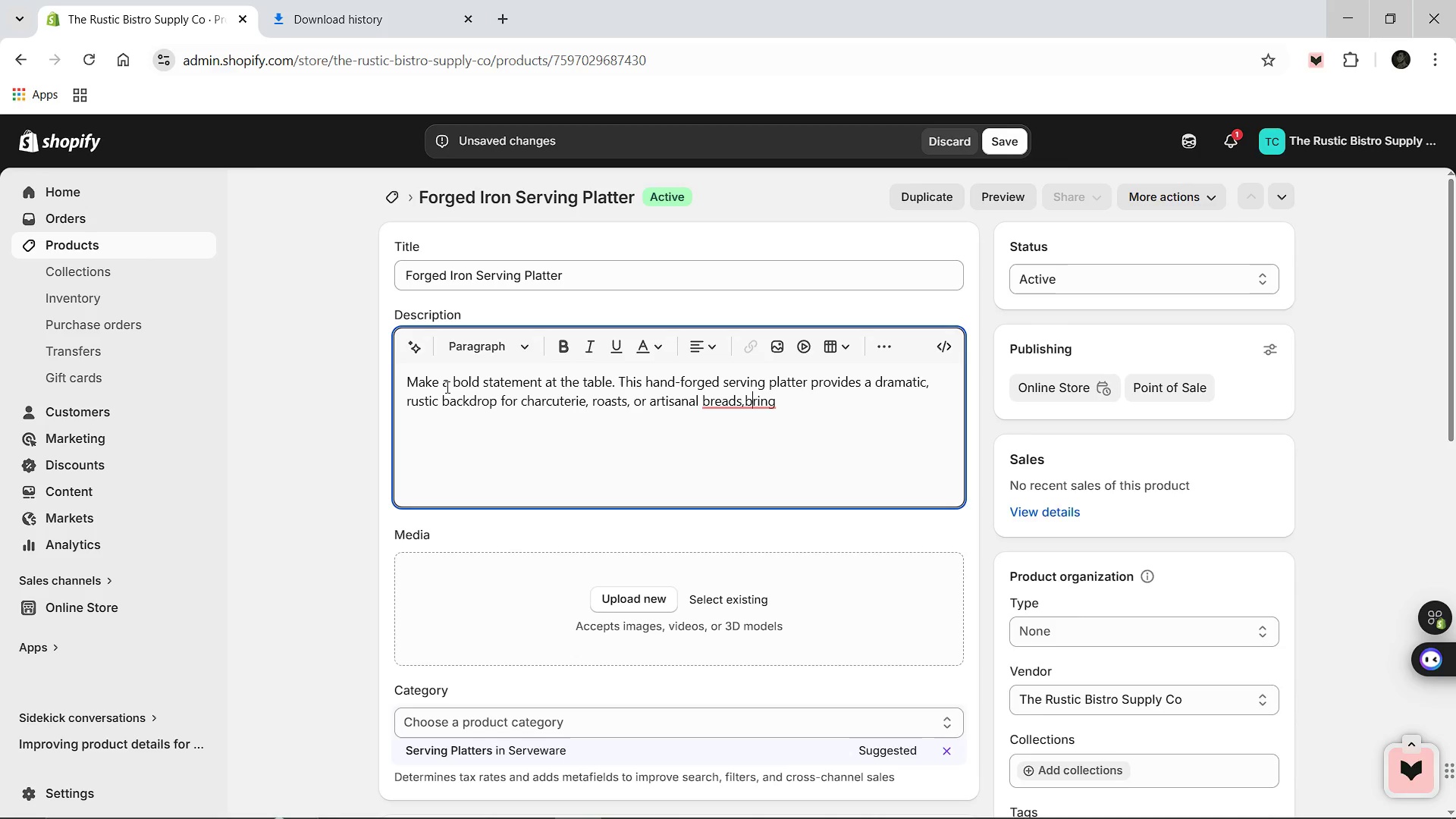 
key(ArrowLeft)
 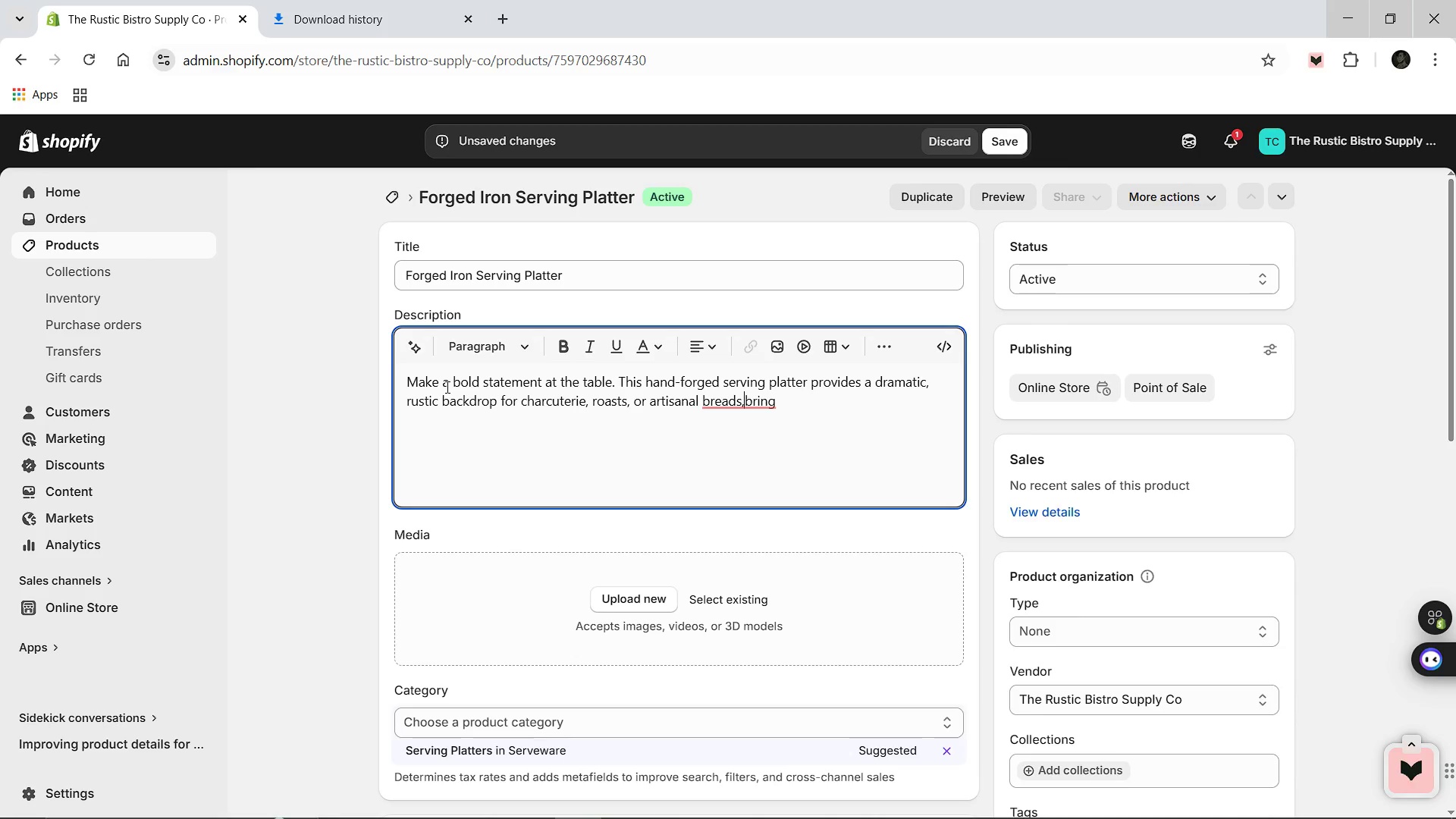 
key(Space)
 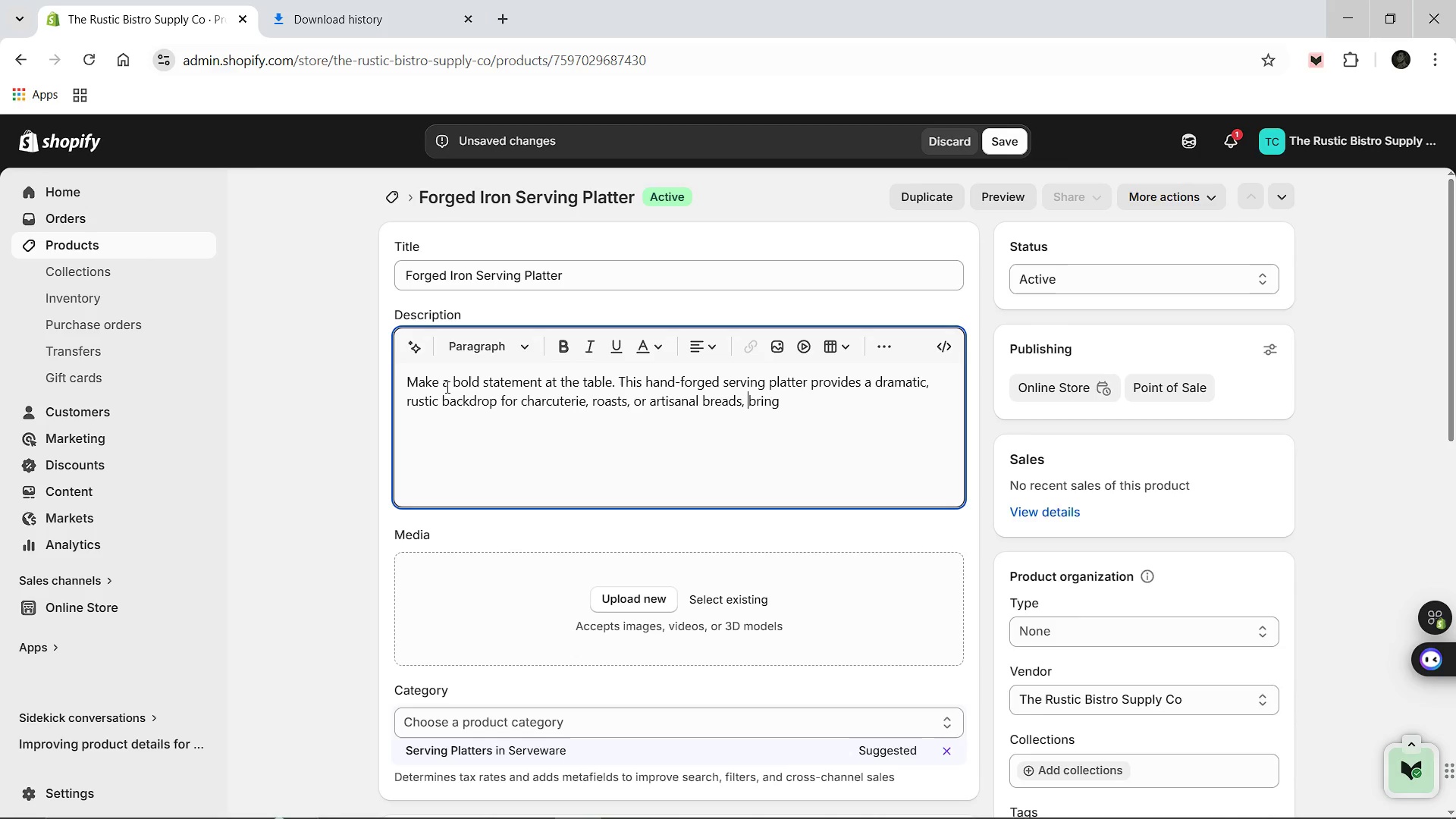 
hold_key(key=ArrowRight, duration=0.75)
 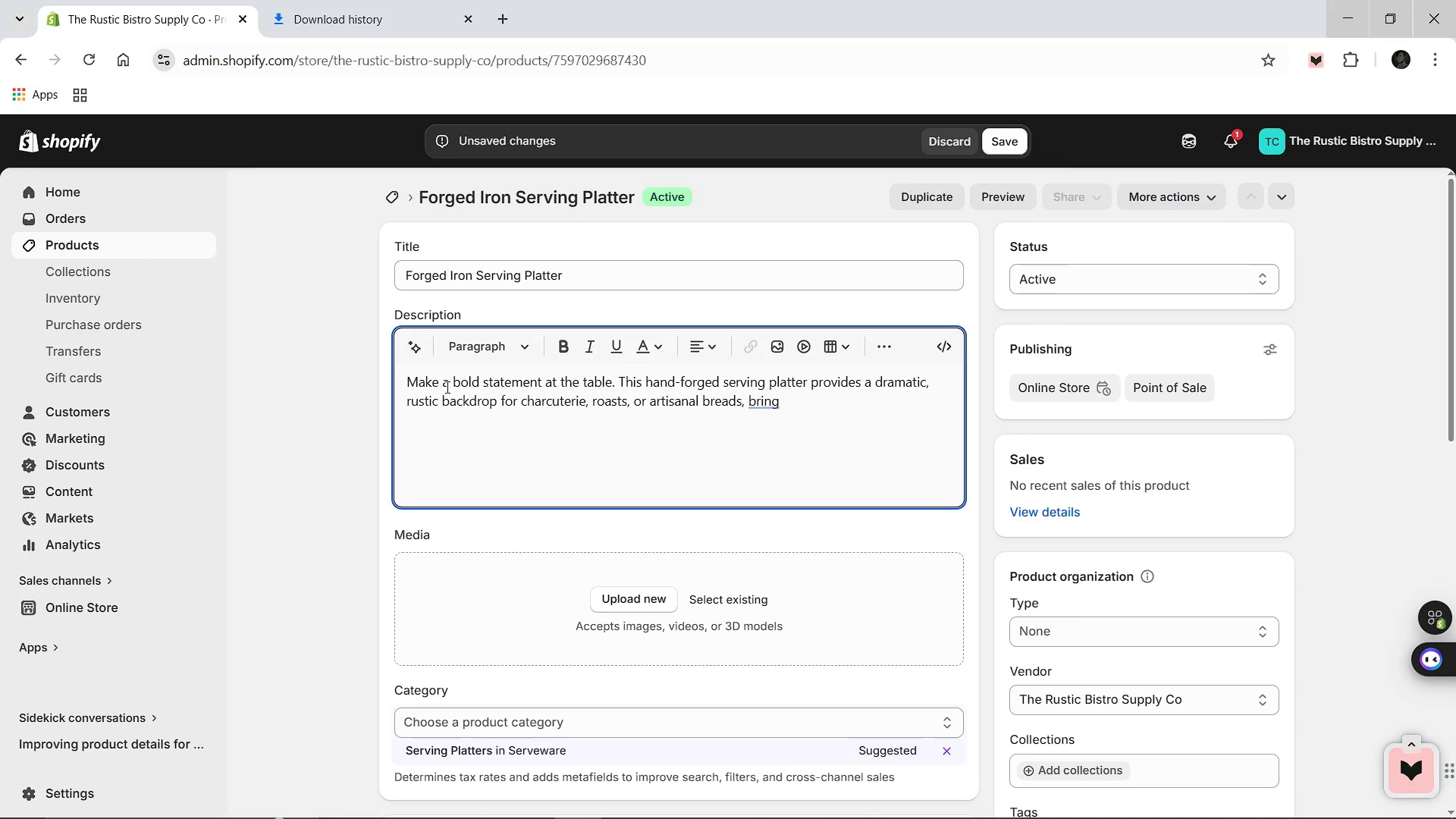 
key(Space)
 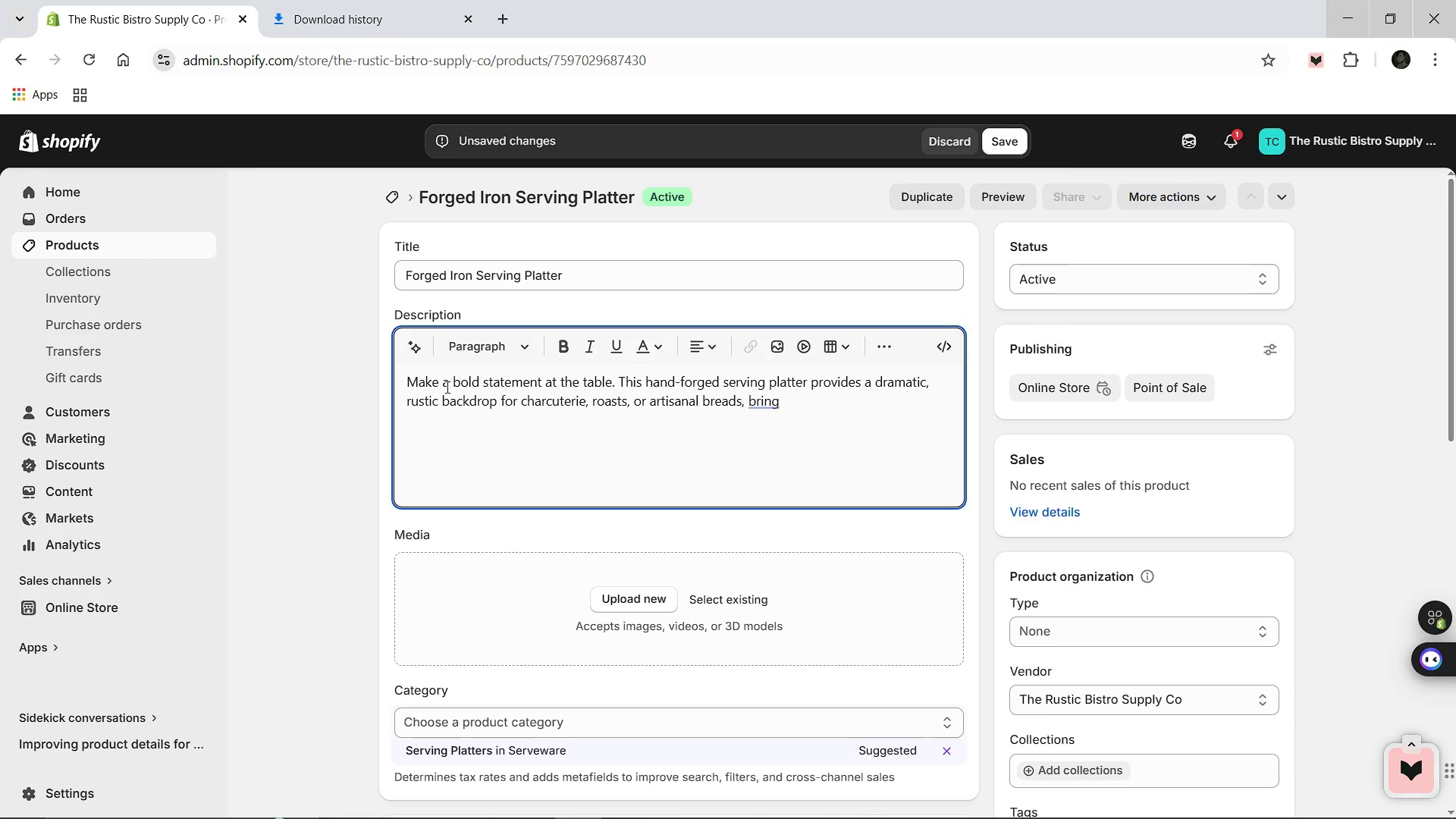 
wait(5.31)
 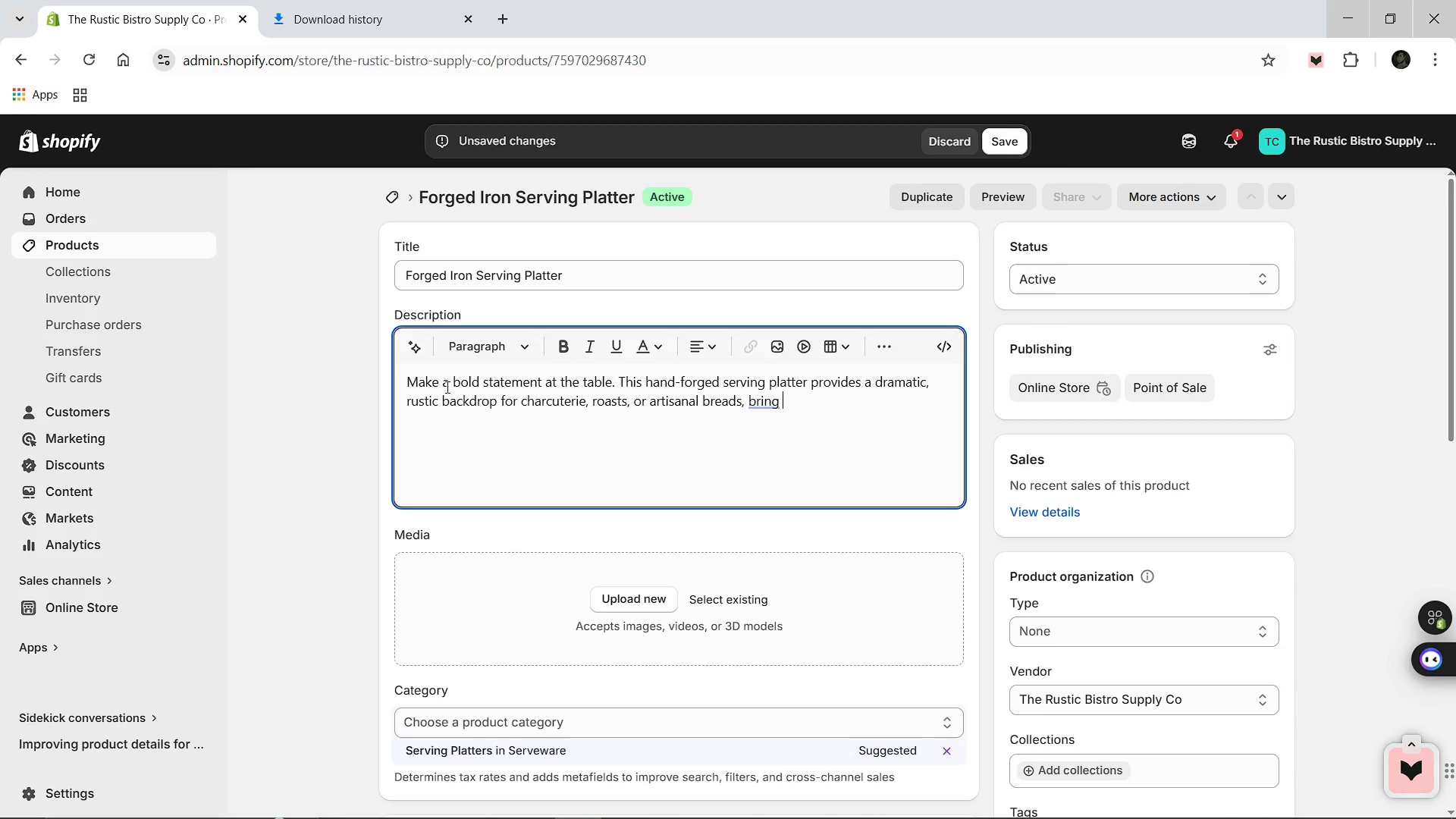 
key(Backspace)
 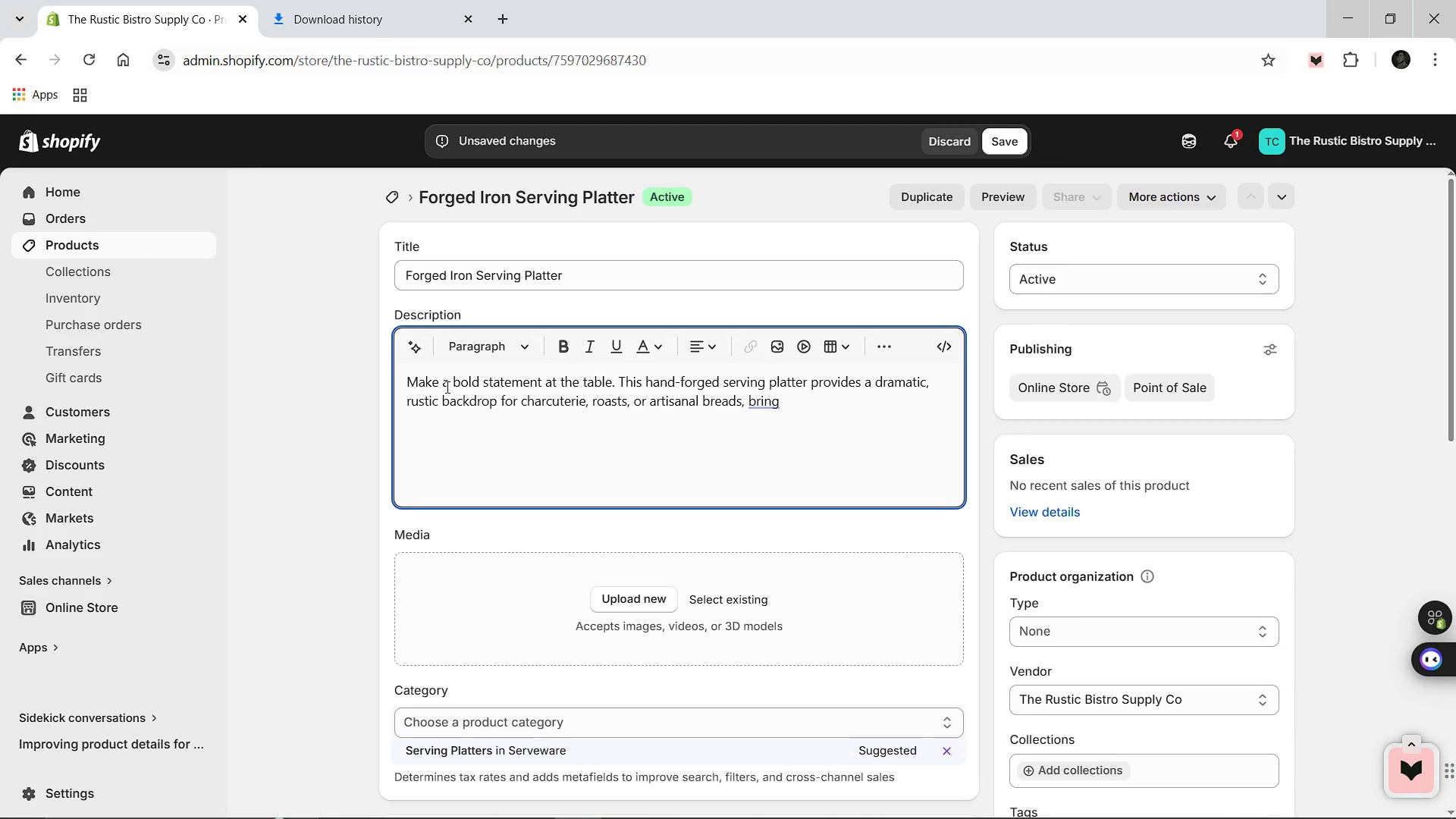 
wait(10.94)
 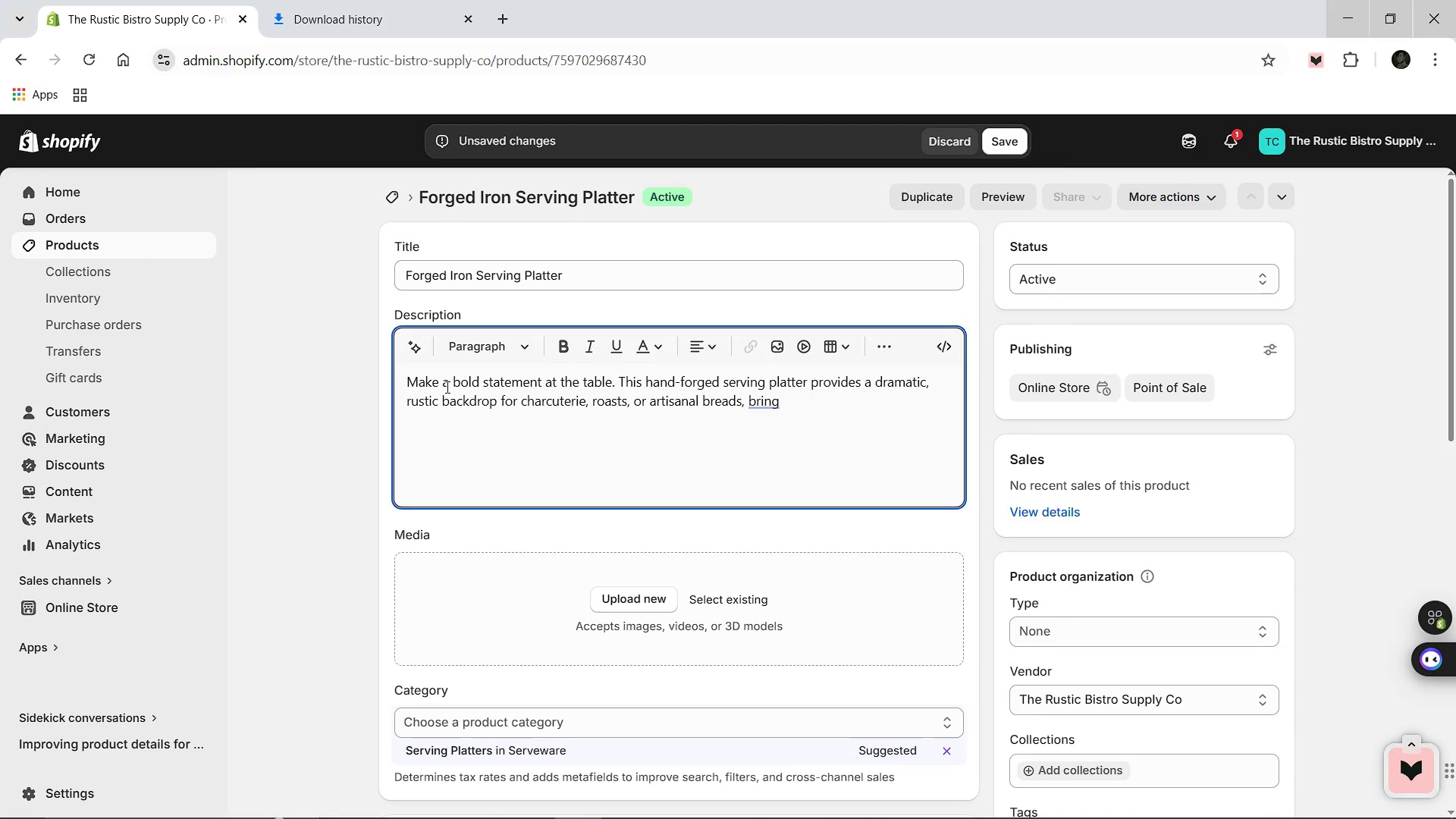 
key(Space)
 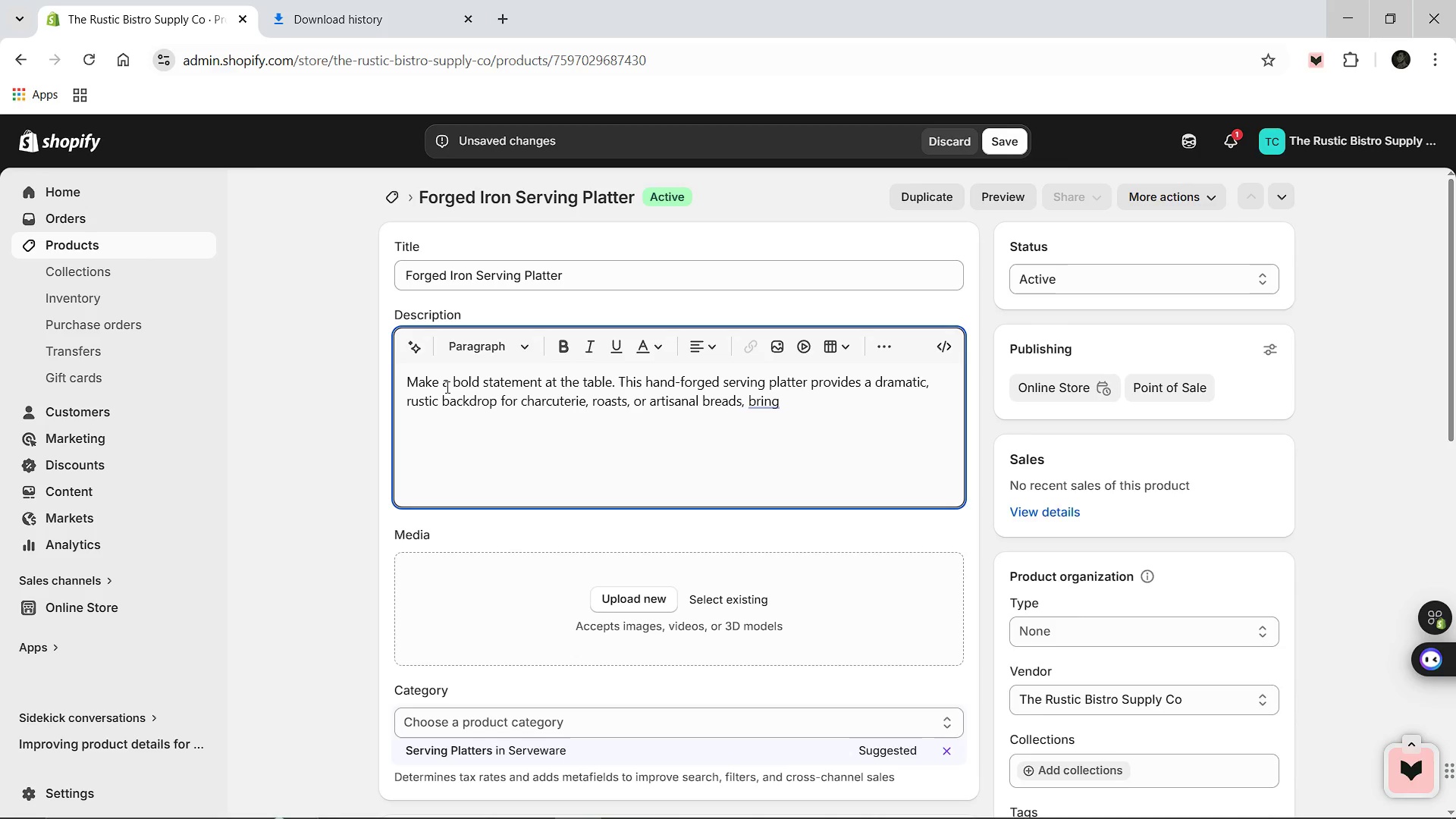 
key(Space)
 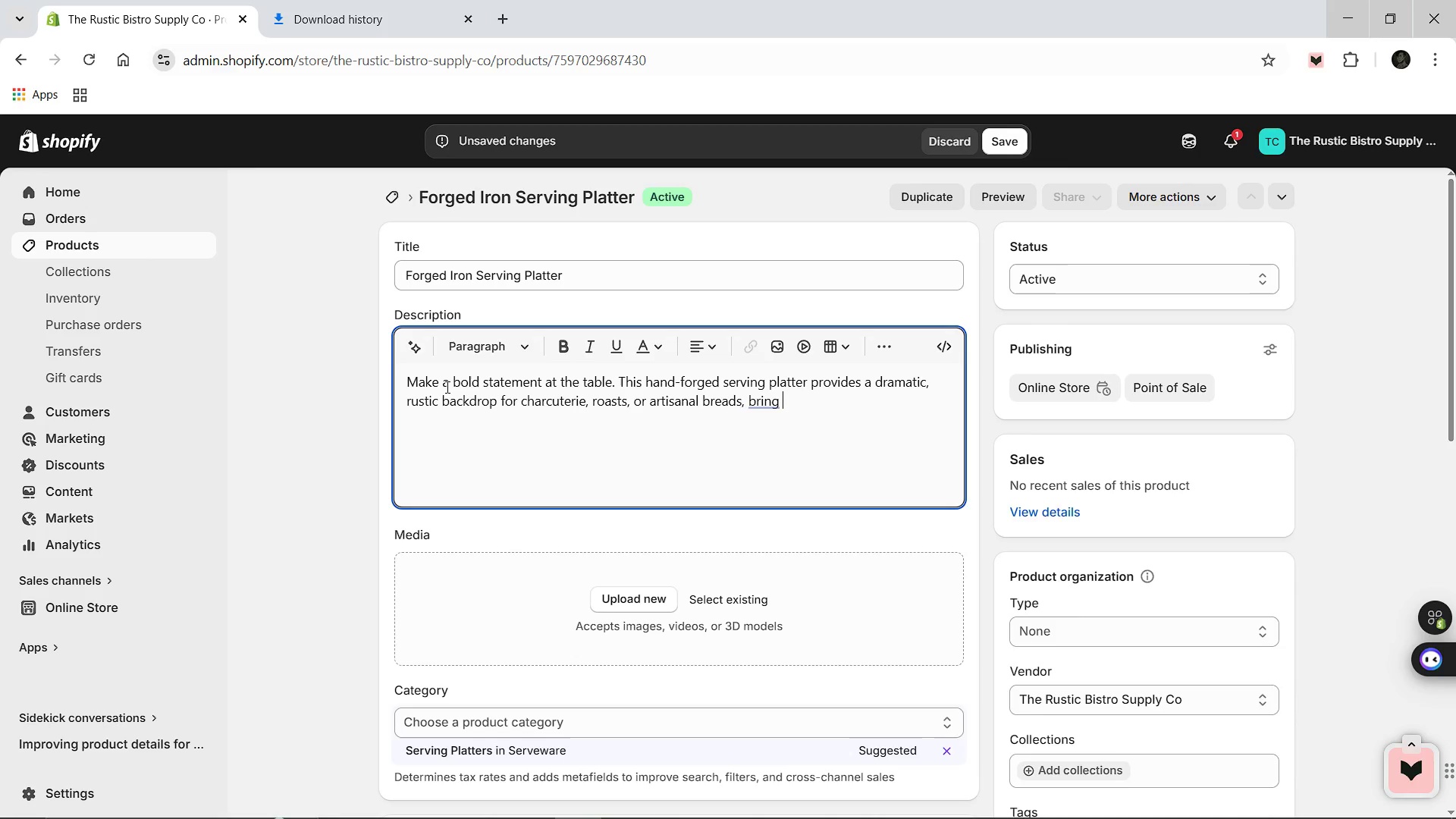 
key(Backspace)
 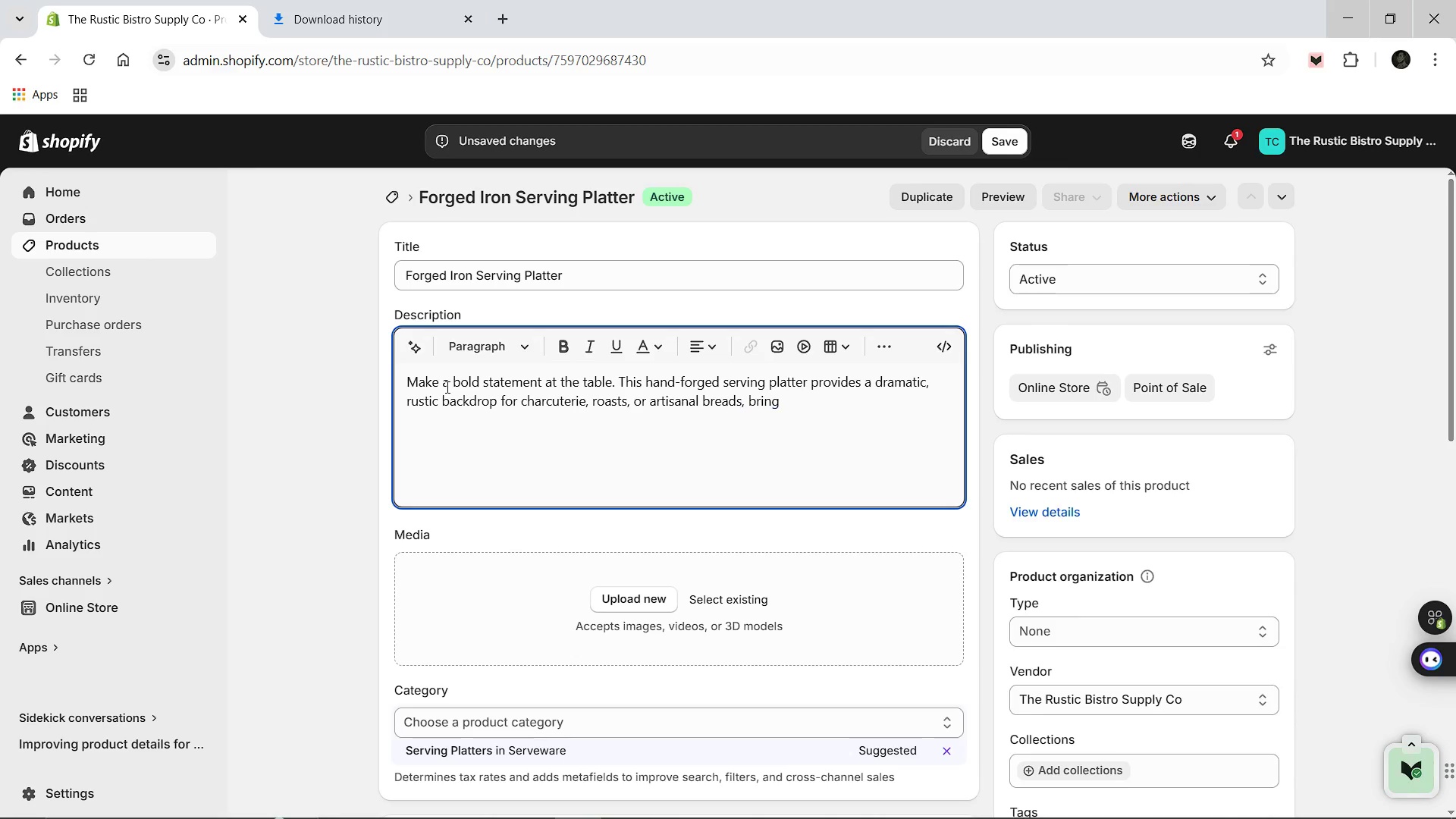 
key(Backspace)
 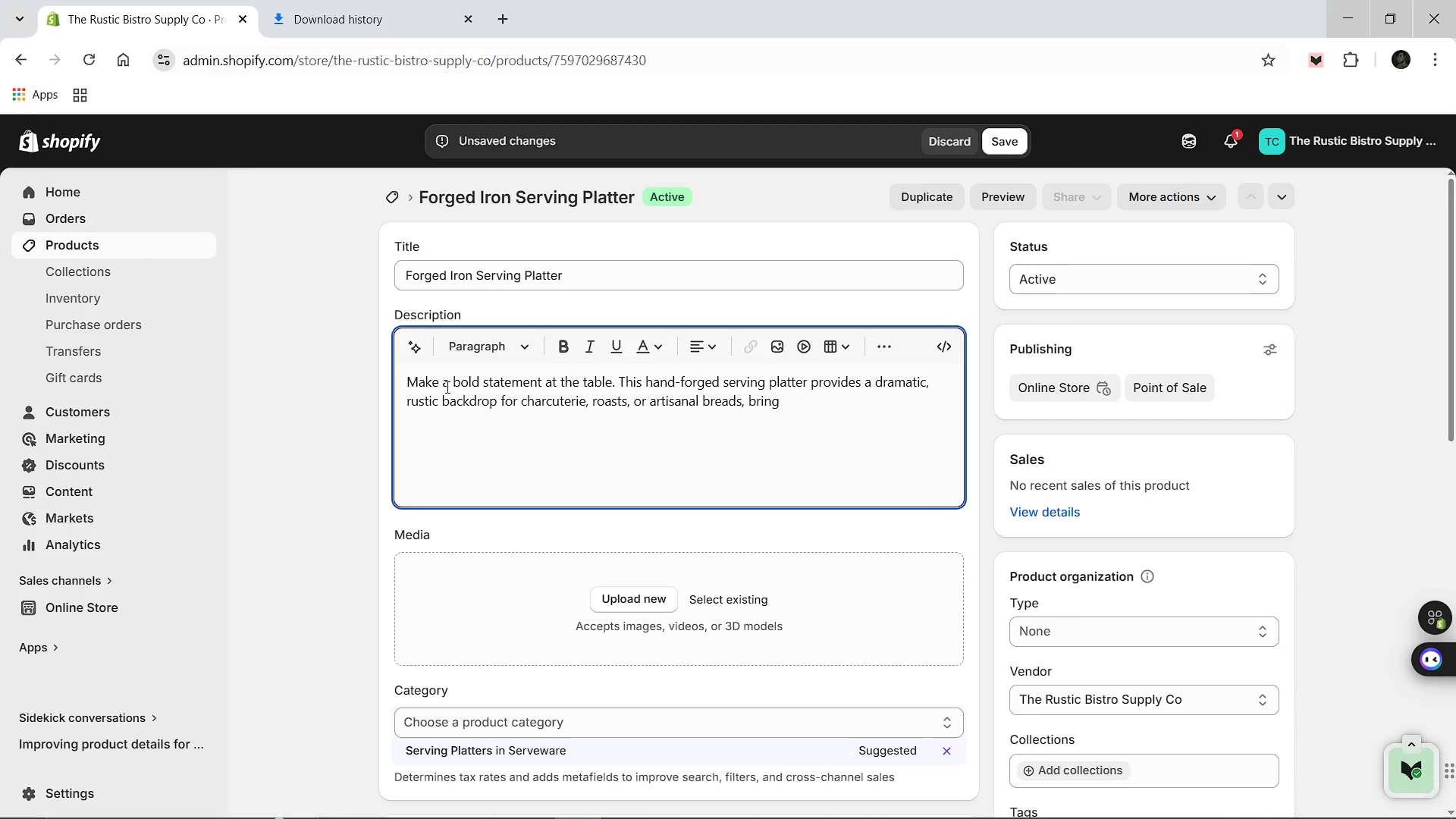 
key(Backspace)
 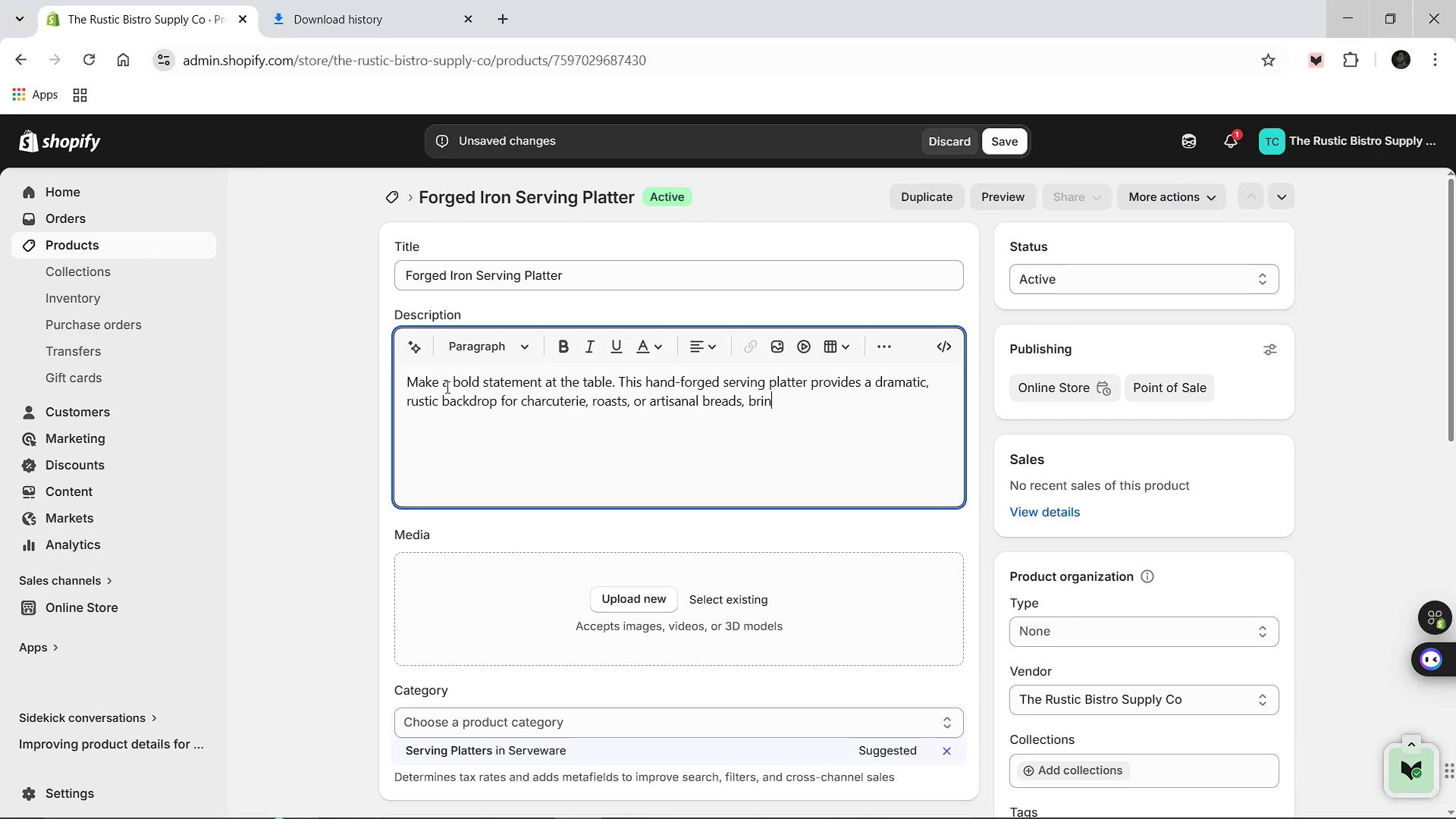 
key(Backspace)
 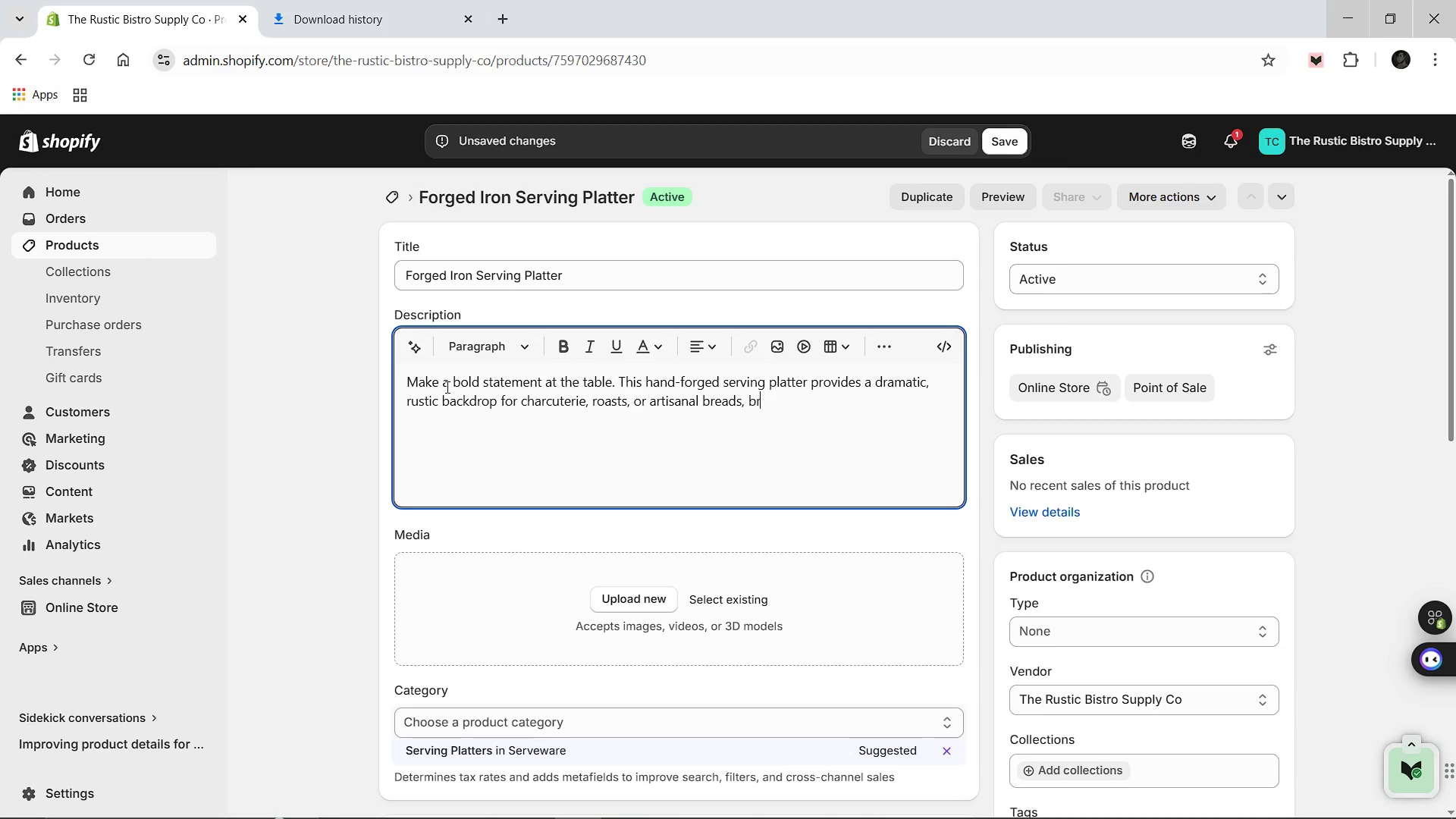 
key(Backspace)
 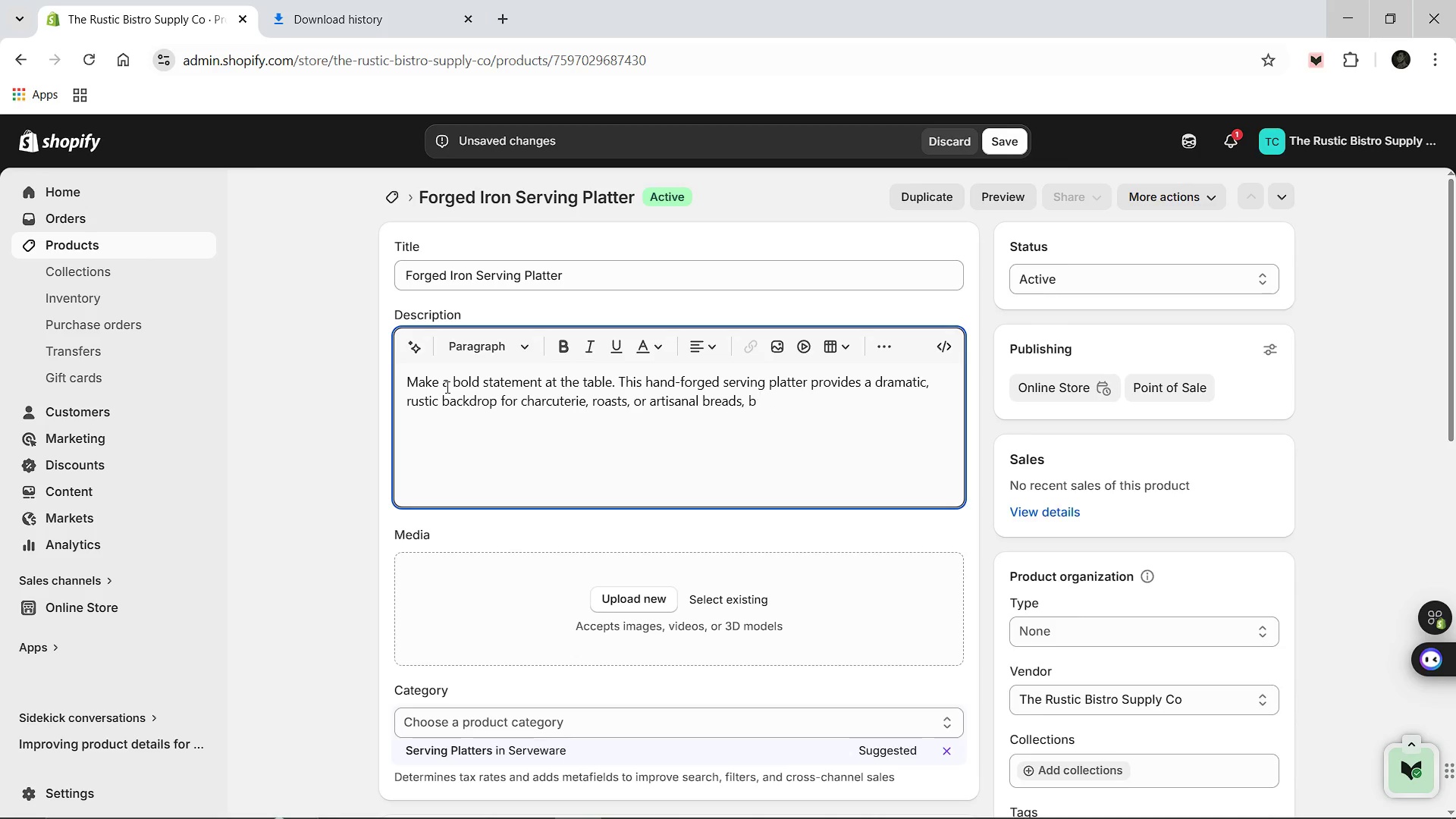 
key(Backspace)
 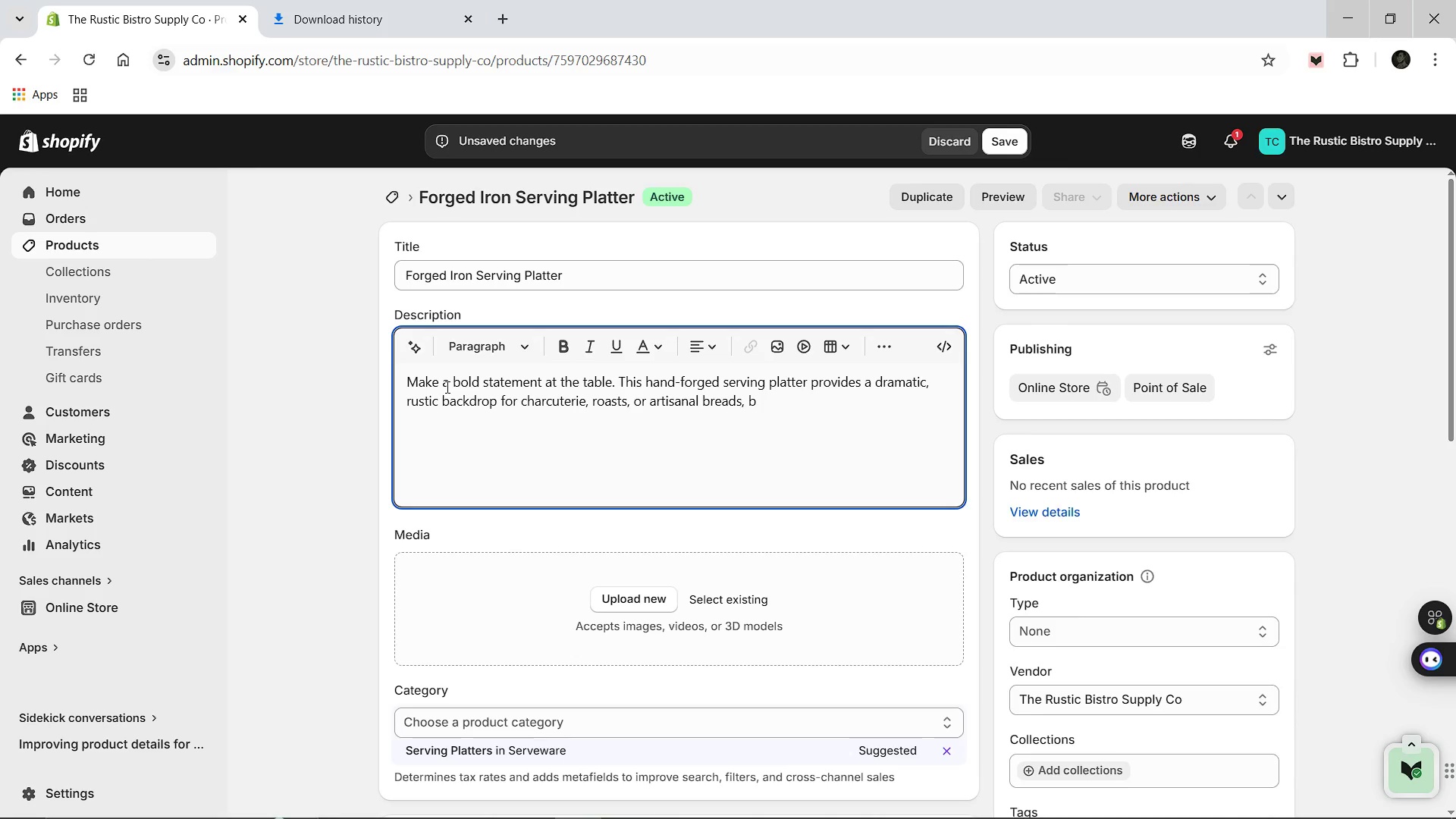 
key(Backspace)
 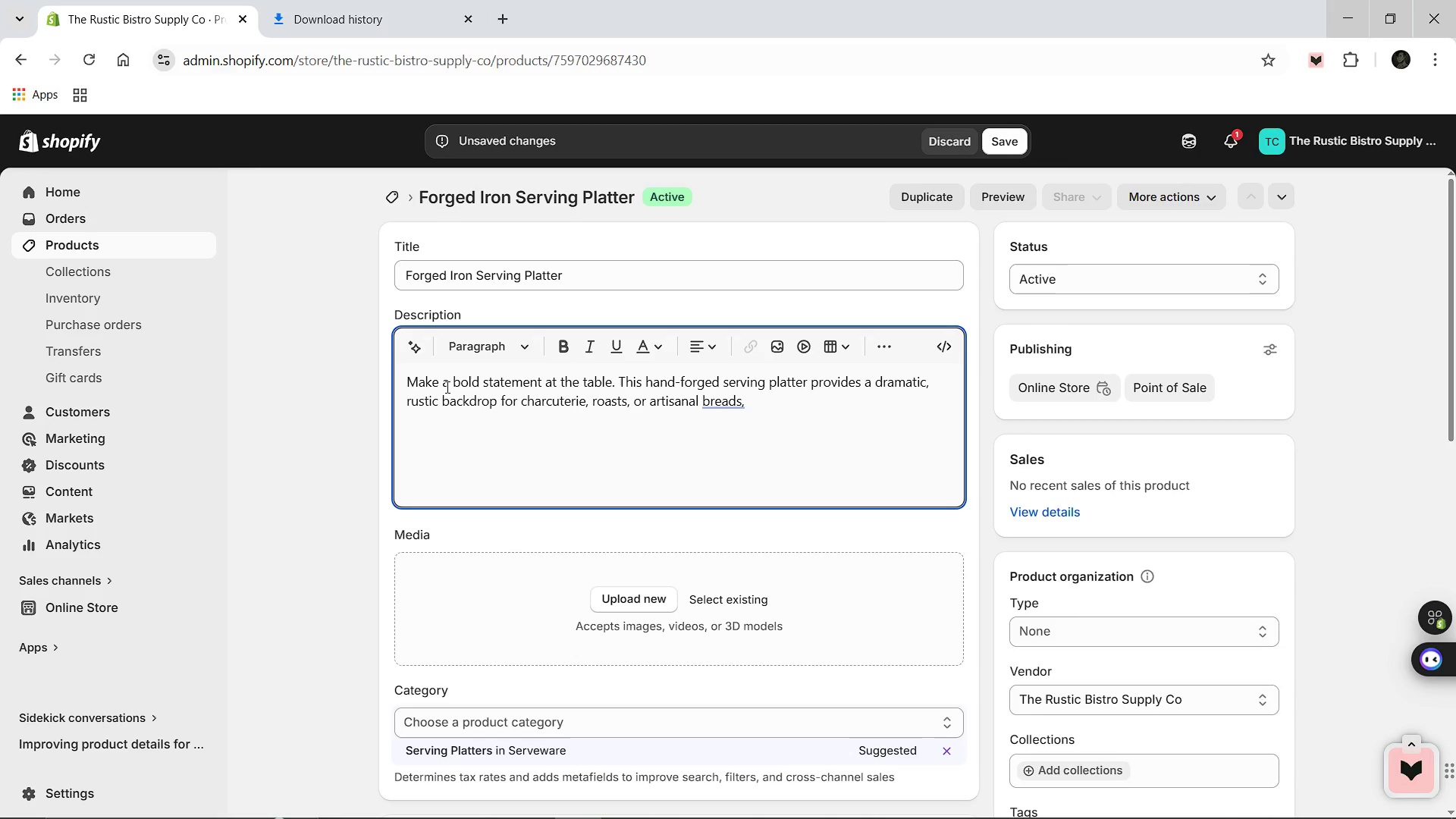 
wait(5.08)
 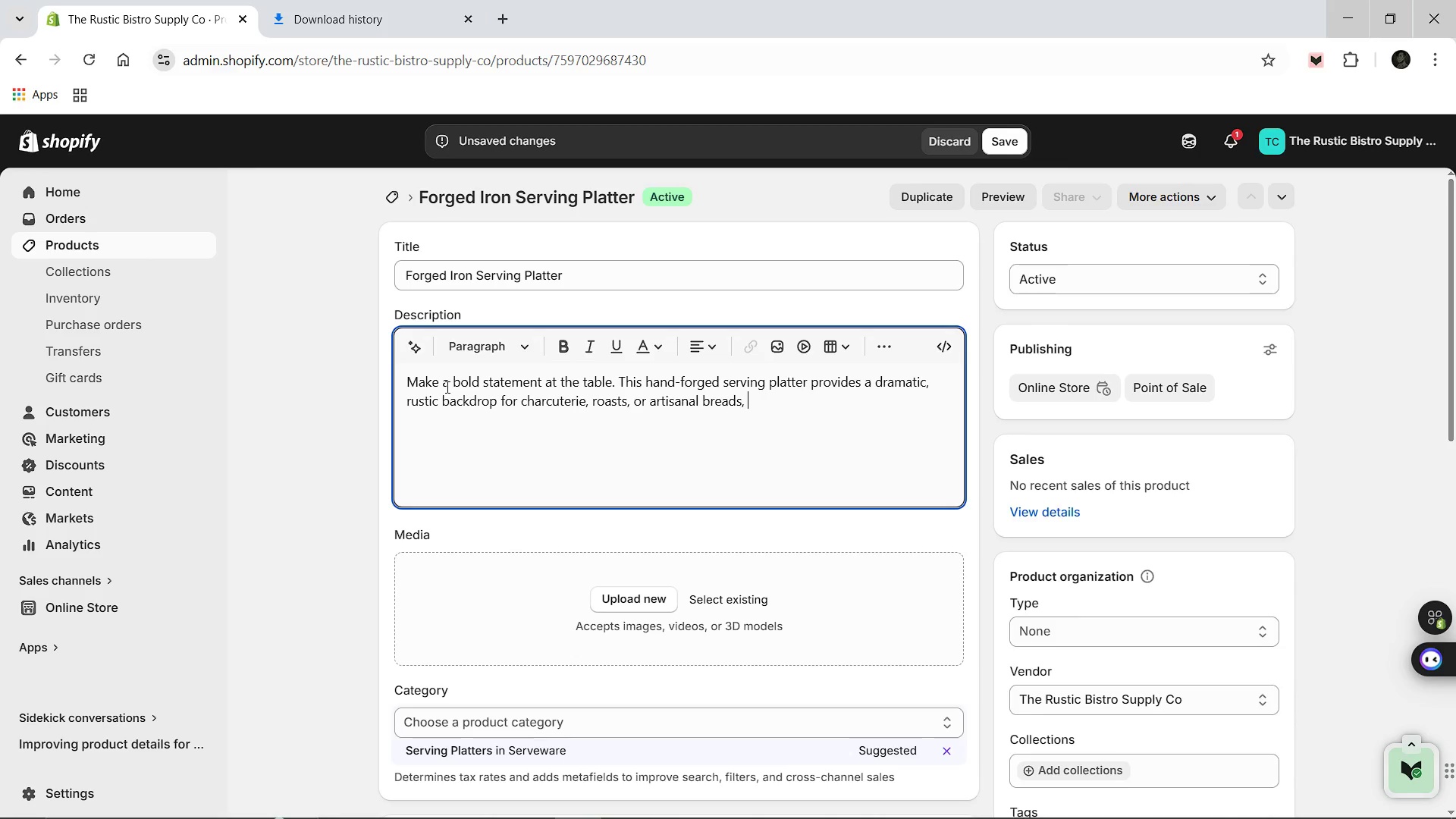 
type(brining authentic "fr)
key(Backspace)
type(arm-to-table')
key(Backspace)
type(" theater to your guests.)
 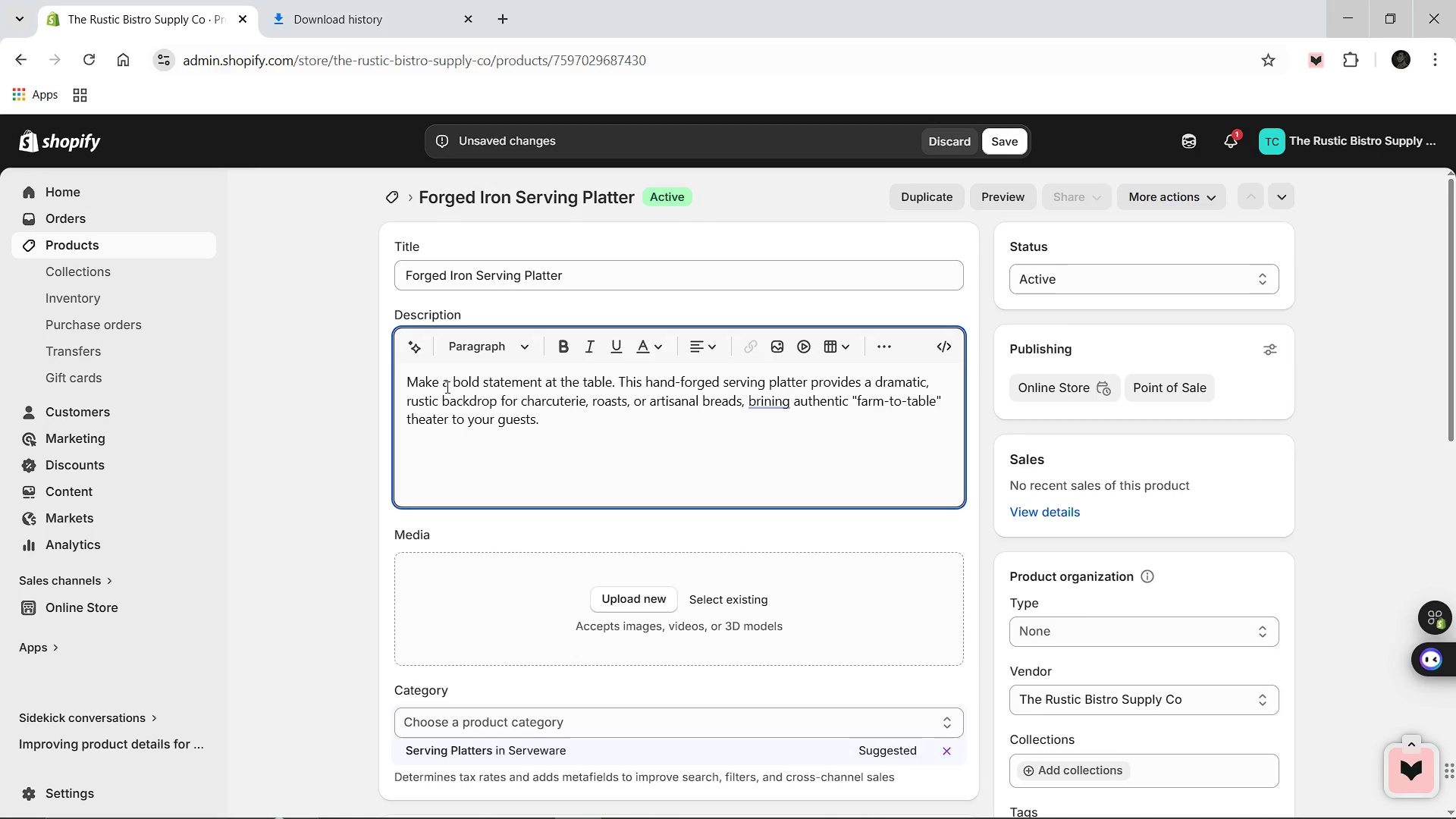 
mouse_move([671, 392])
 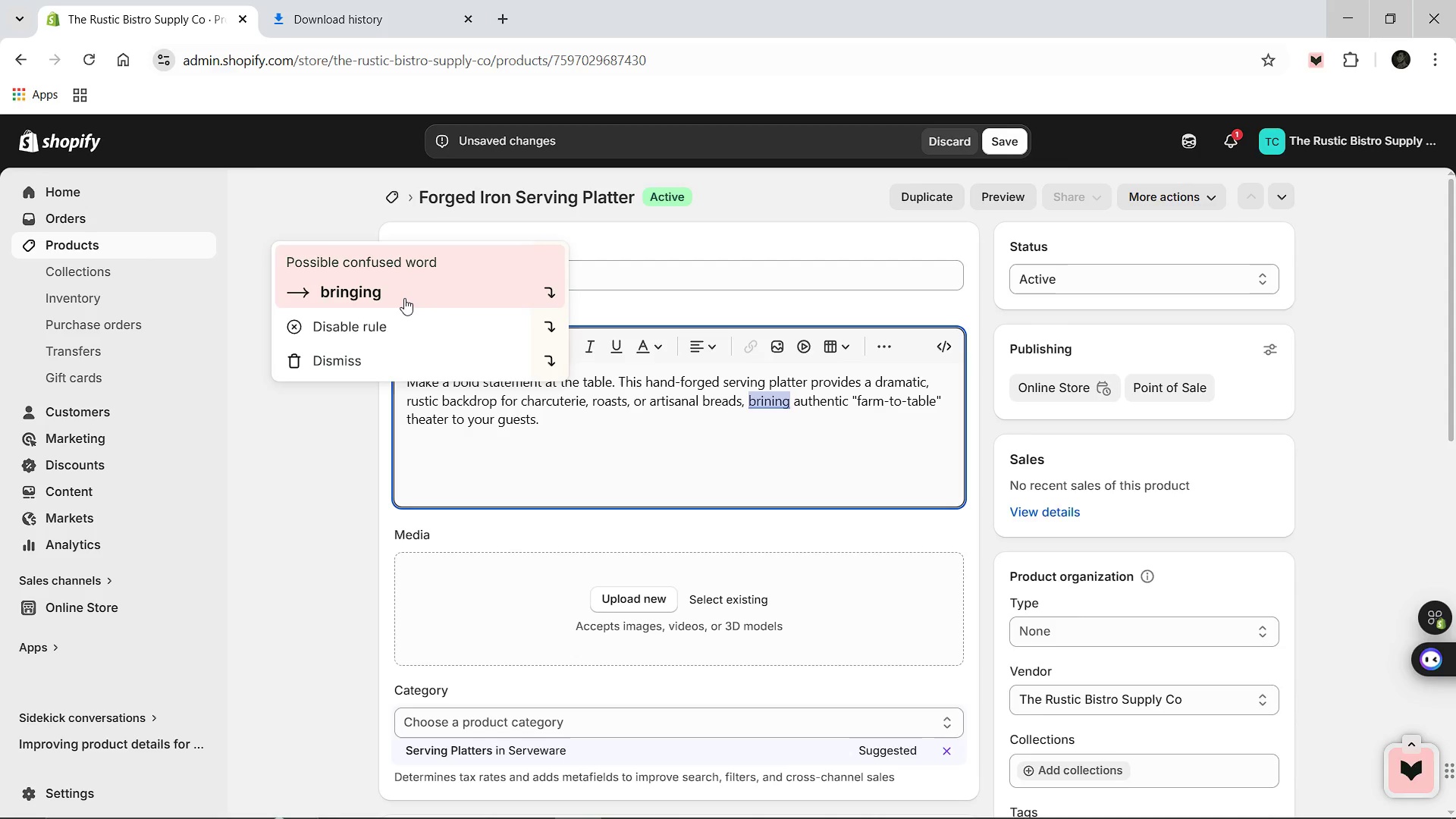 
left_click([404, 298])
 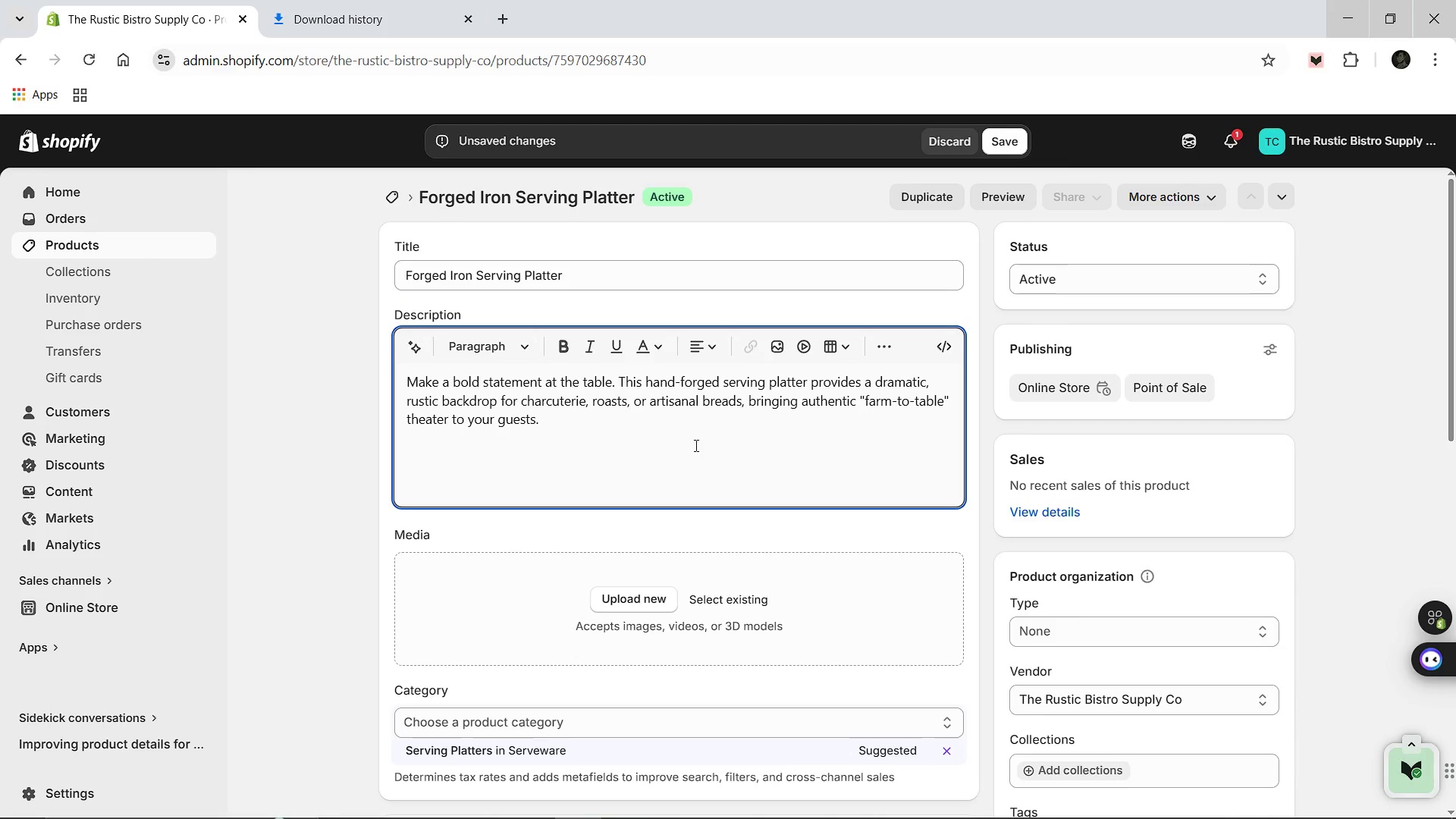 
mouse_move([1006, 597])
 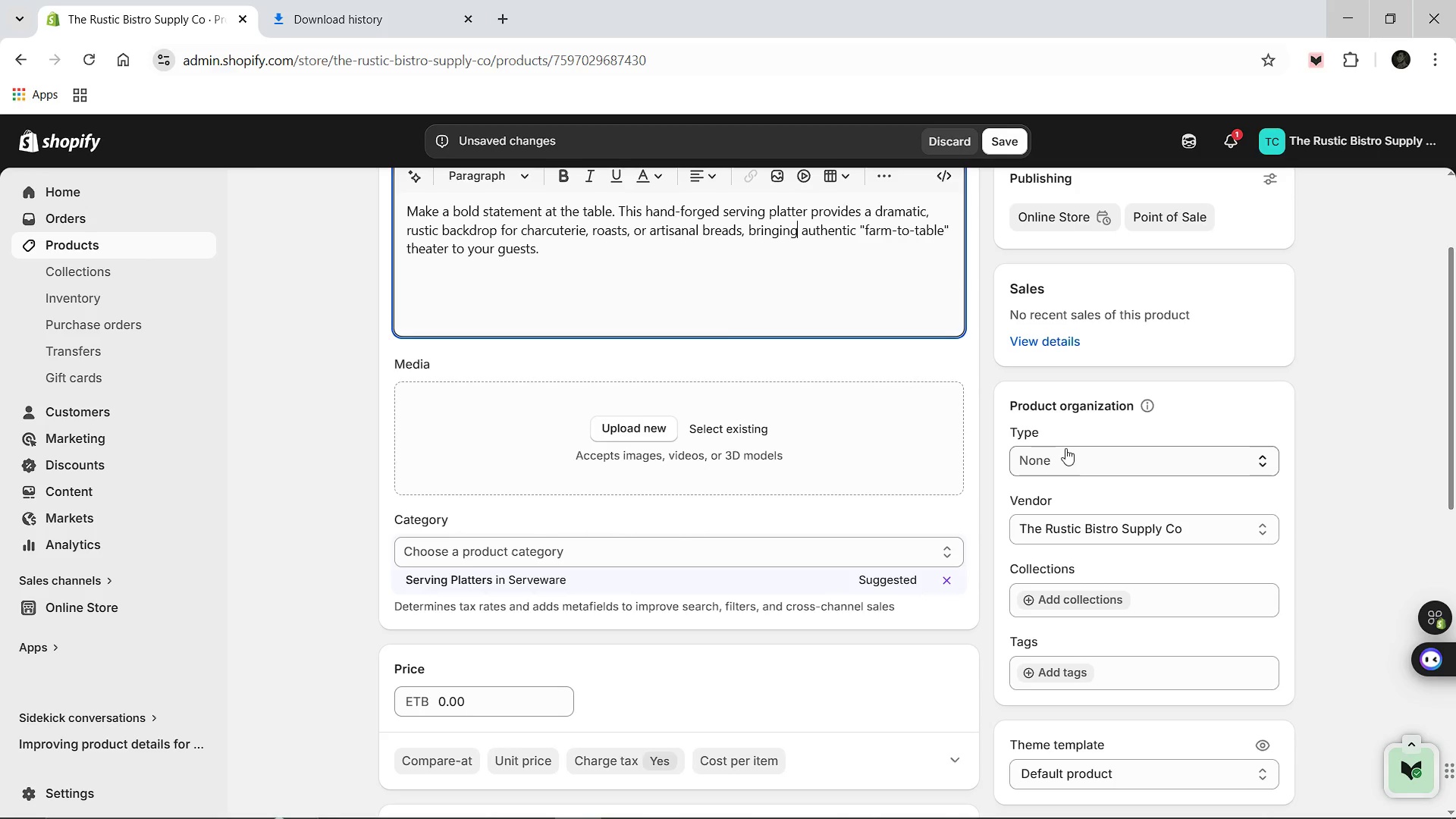 
left_click([1065, 448])
 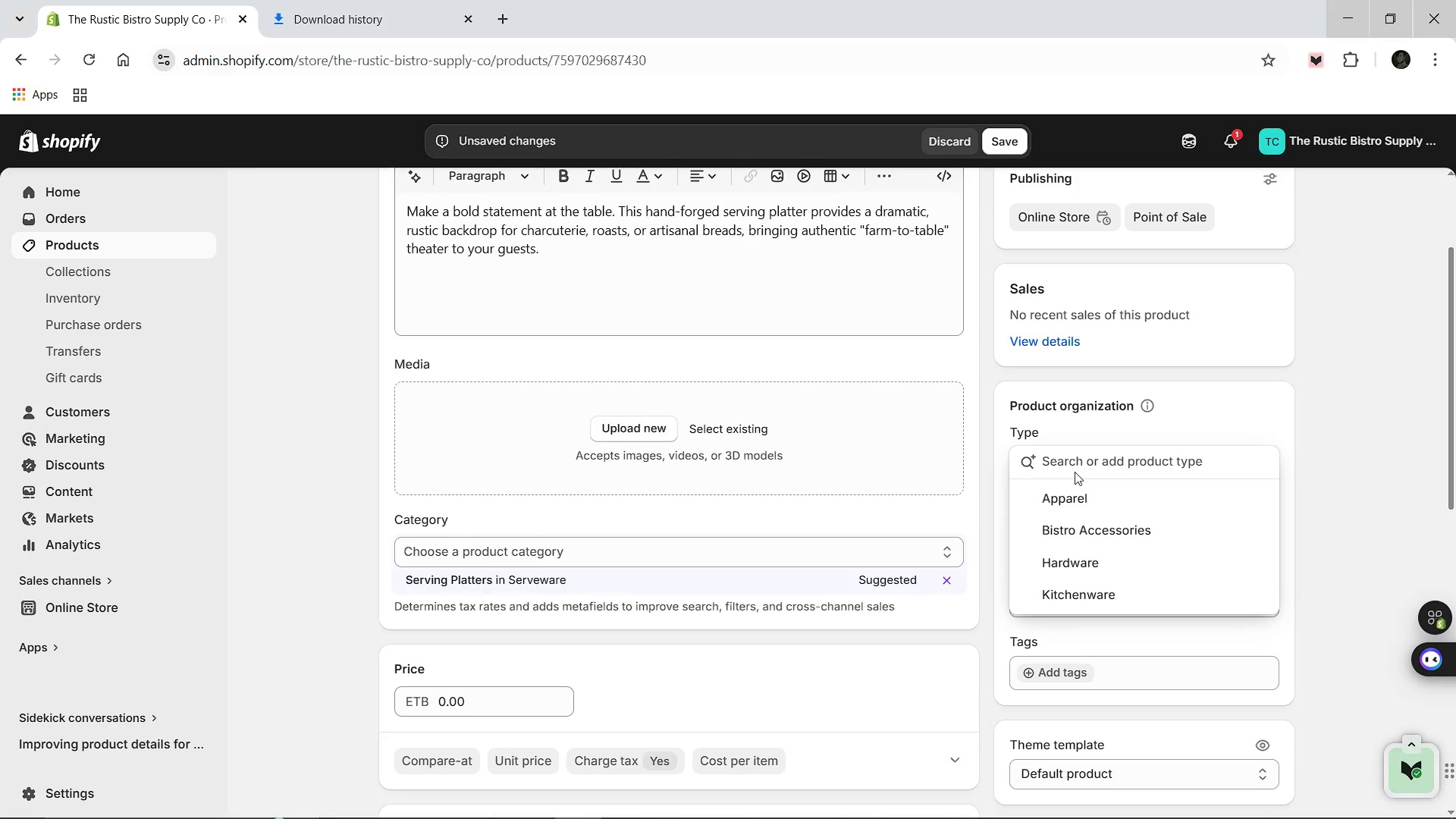 
wait(5.61)
 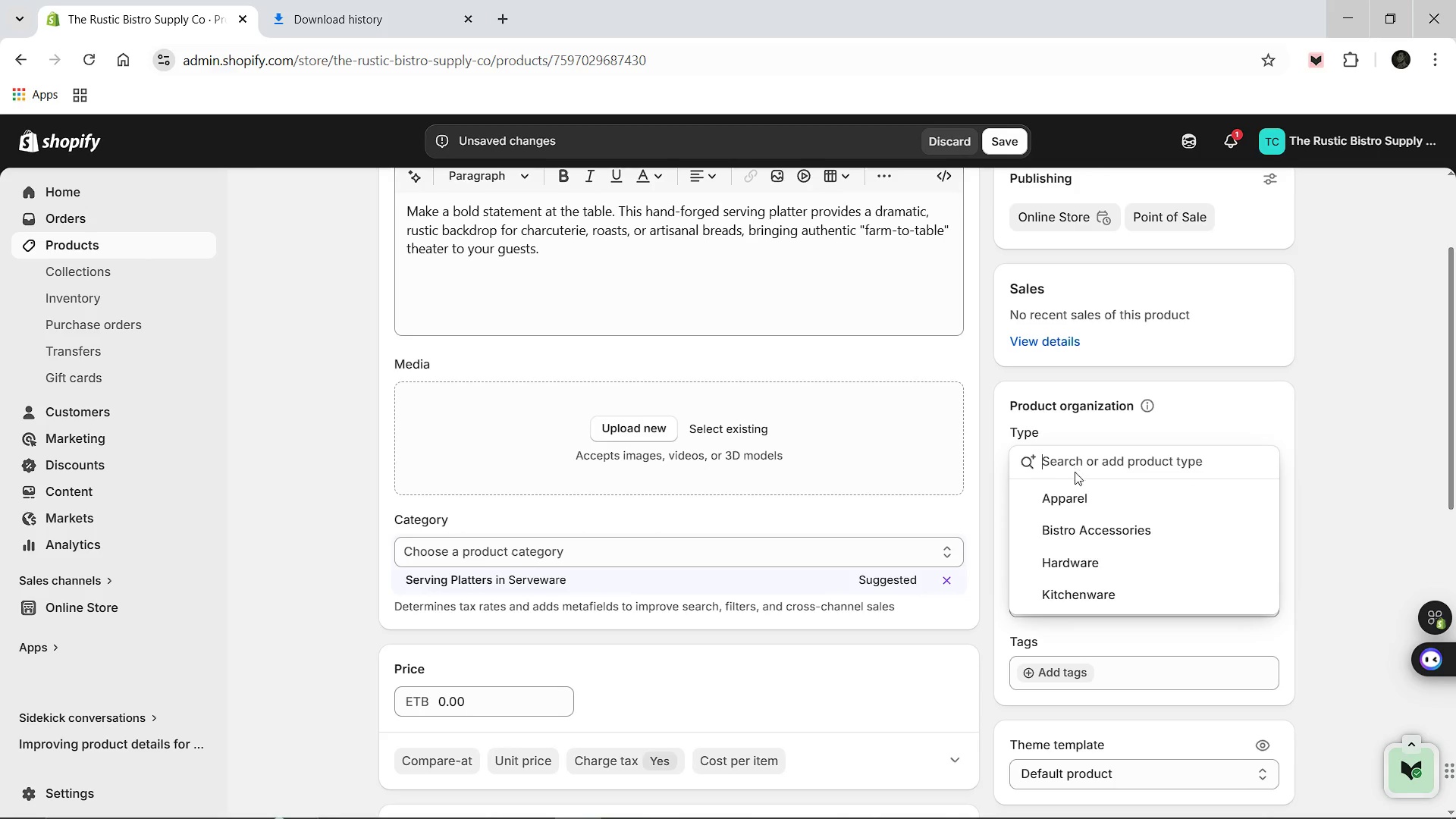 
left_click([1073, 585])
 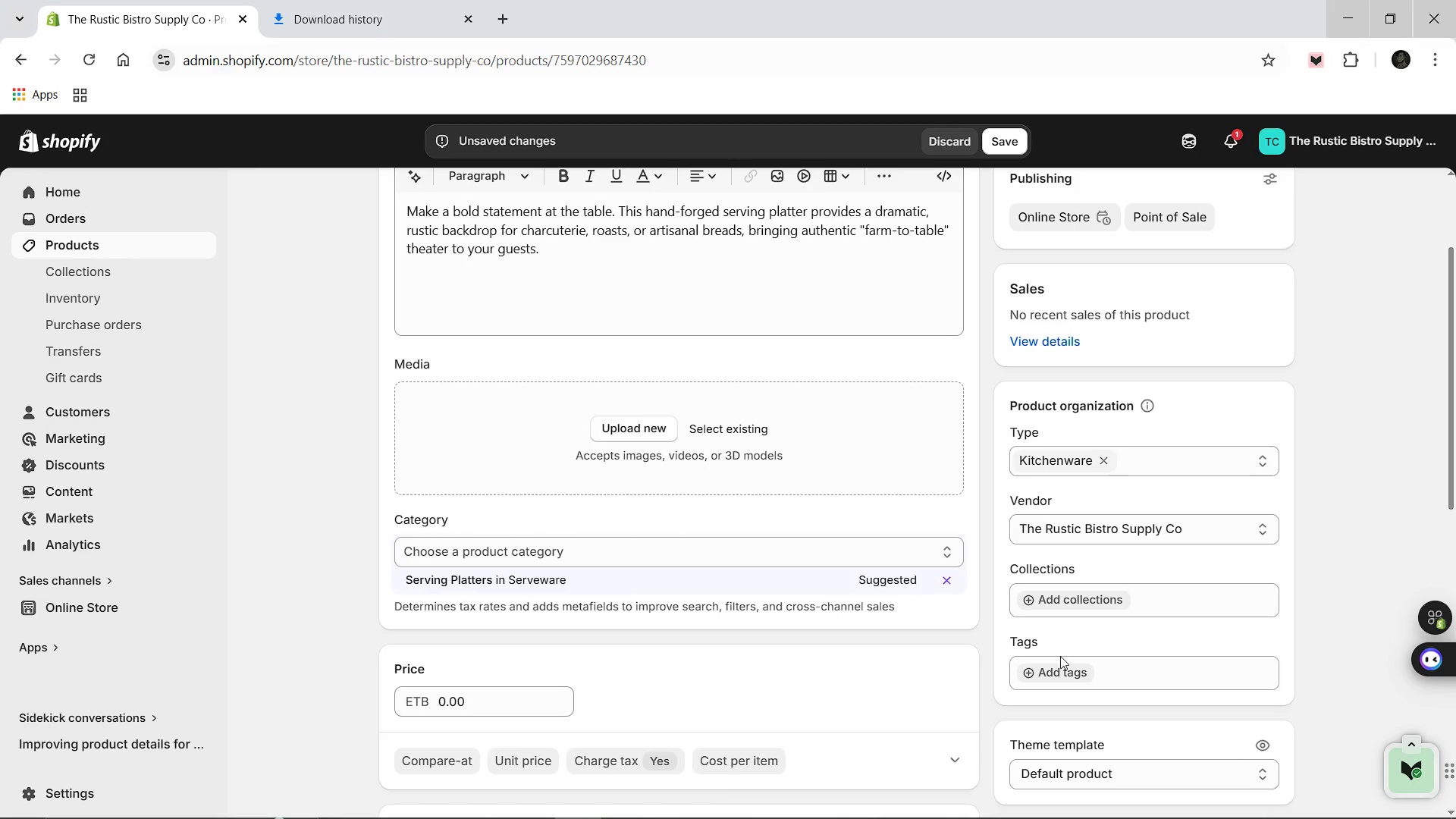 
left_click([1055, 670])
 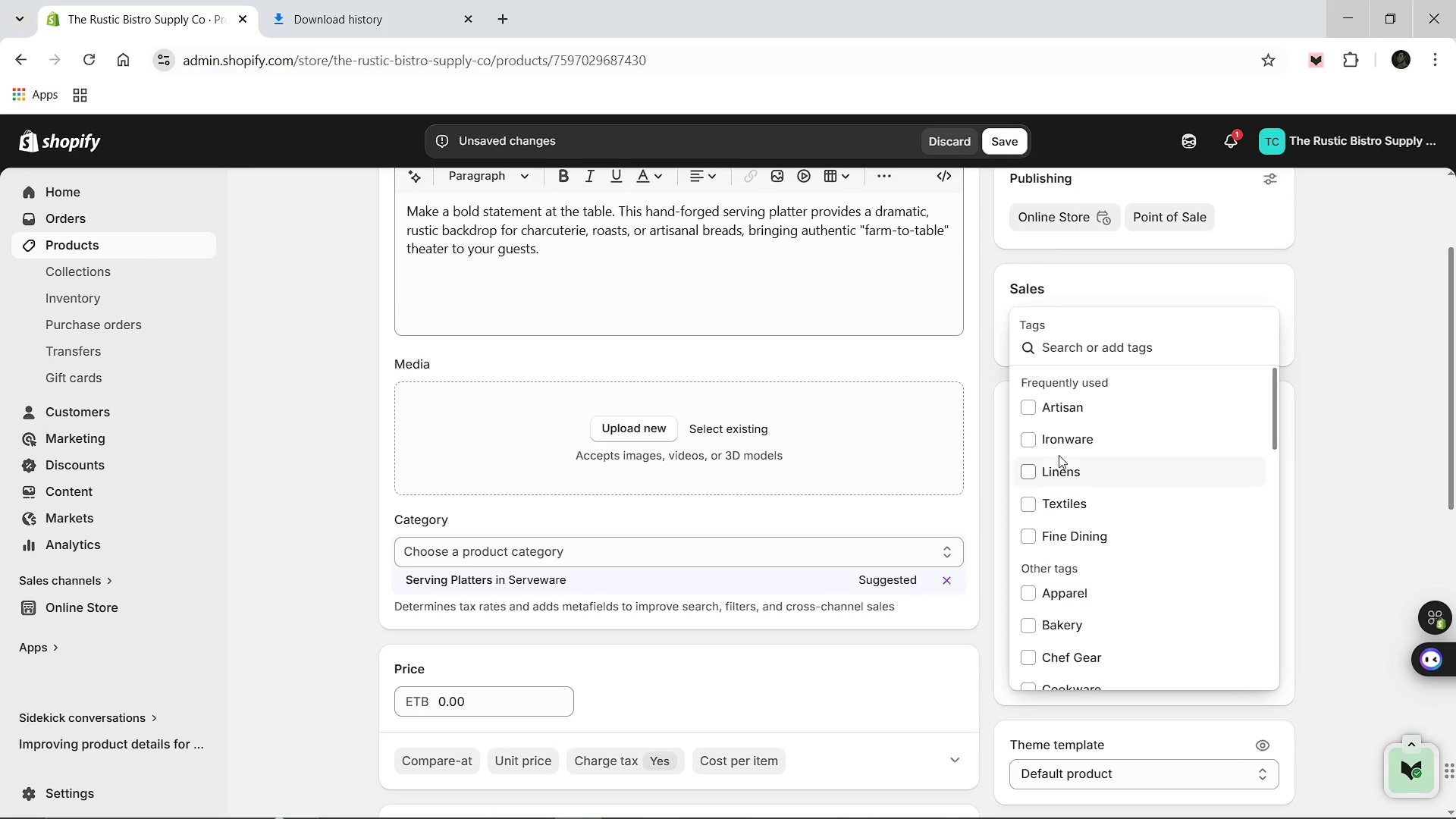 
left_click([1039, 435])
 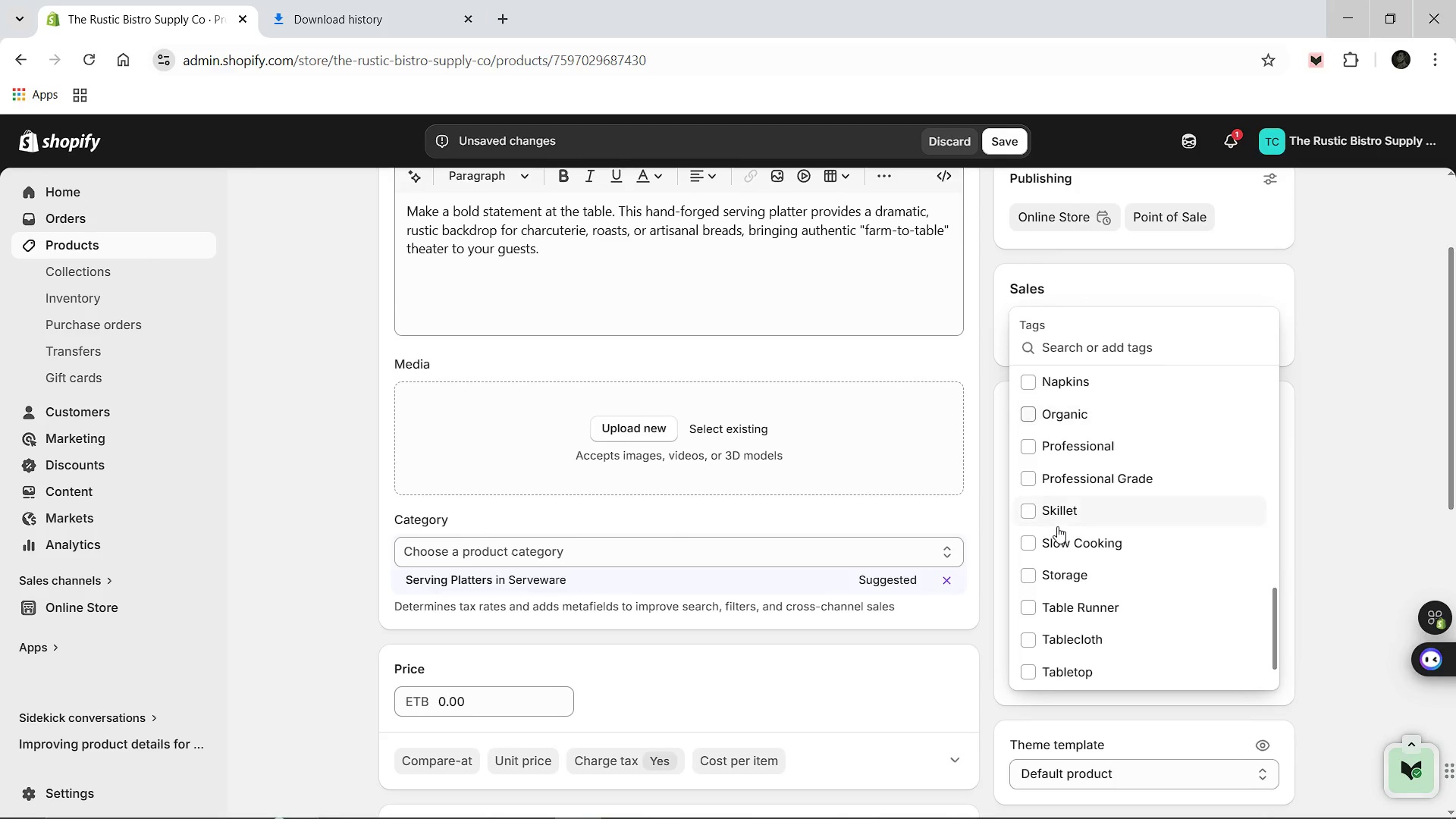 
wait(11.59)
 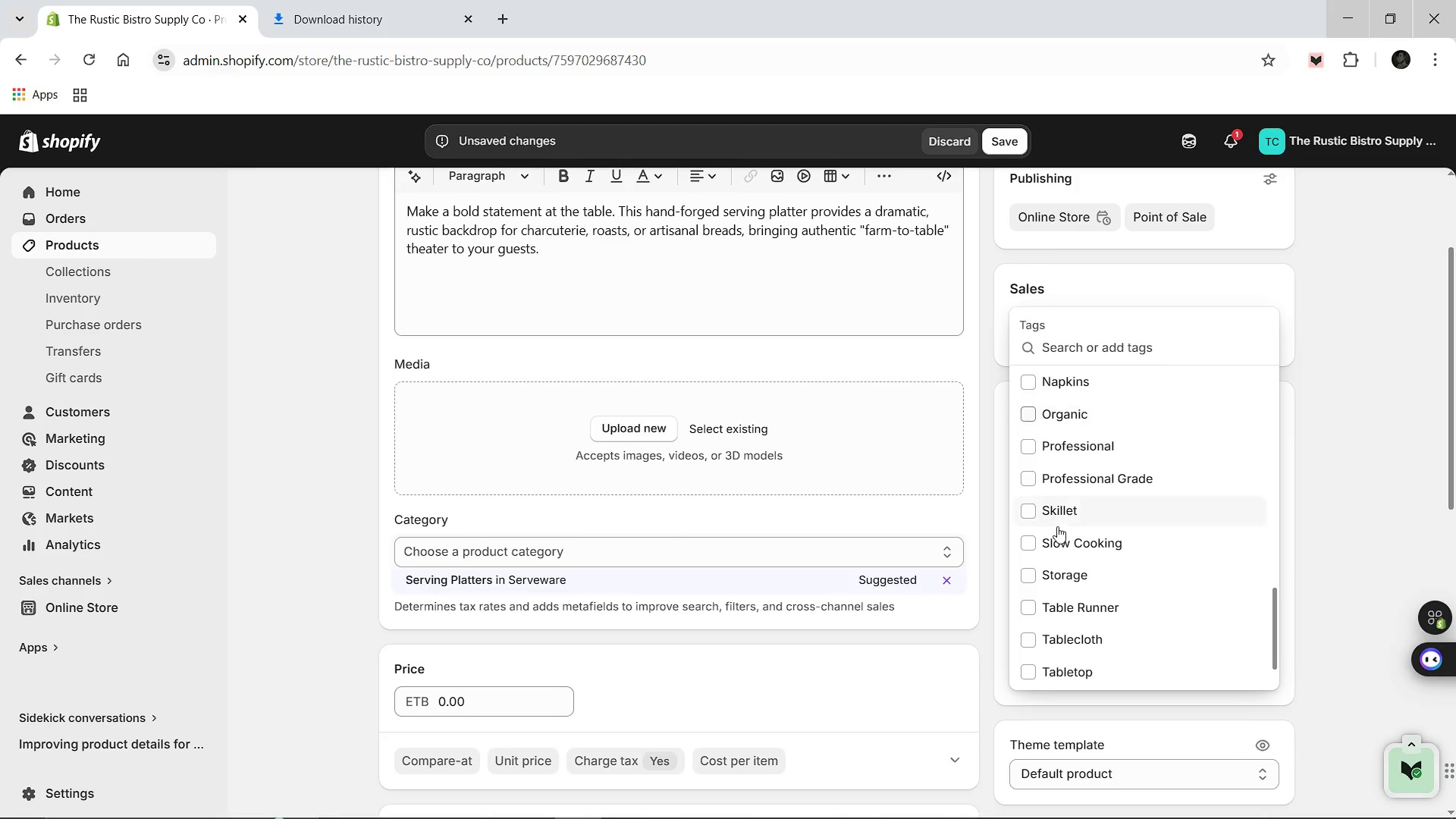 
left_click([1028, 582])
 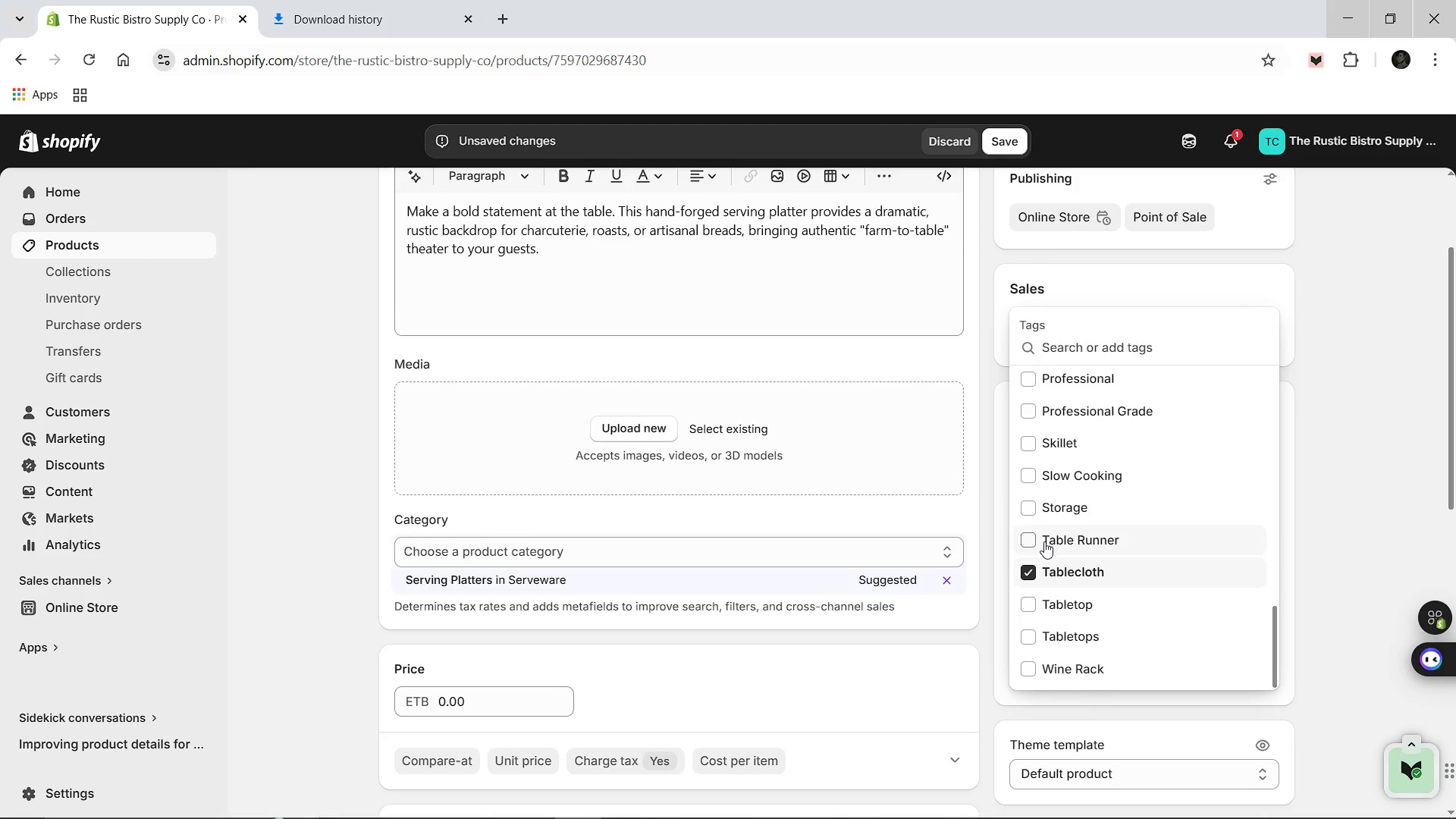 
left_click([1031, 574])
 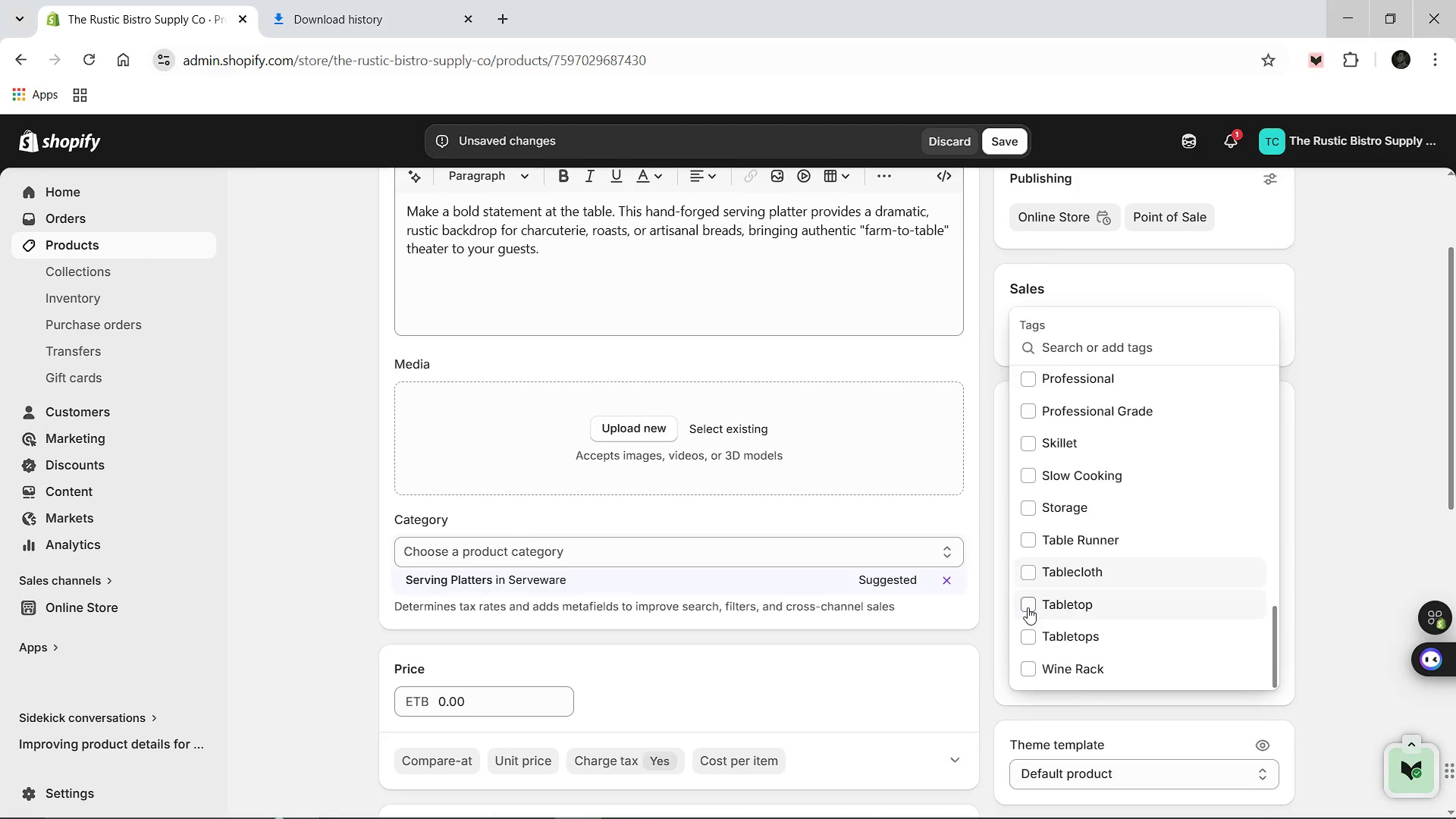 
left_click([1027, 607])
 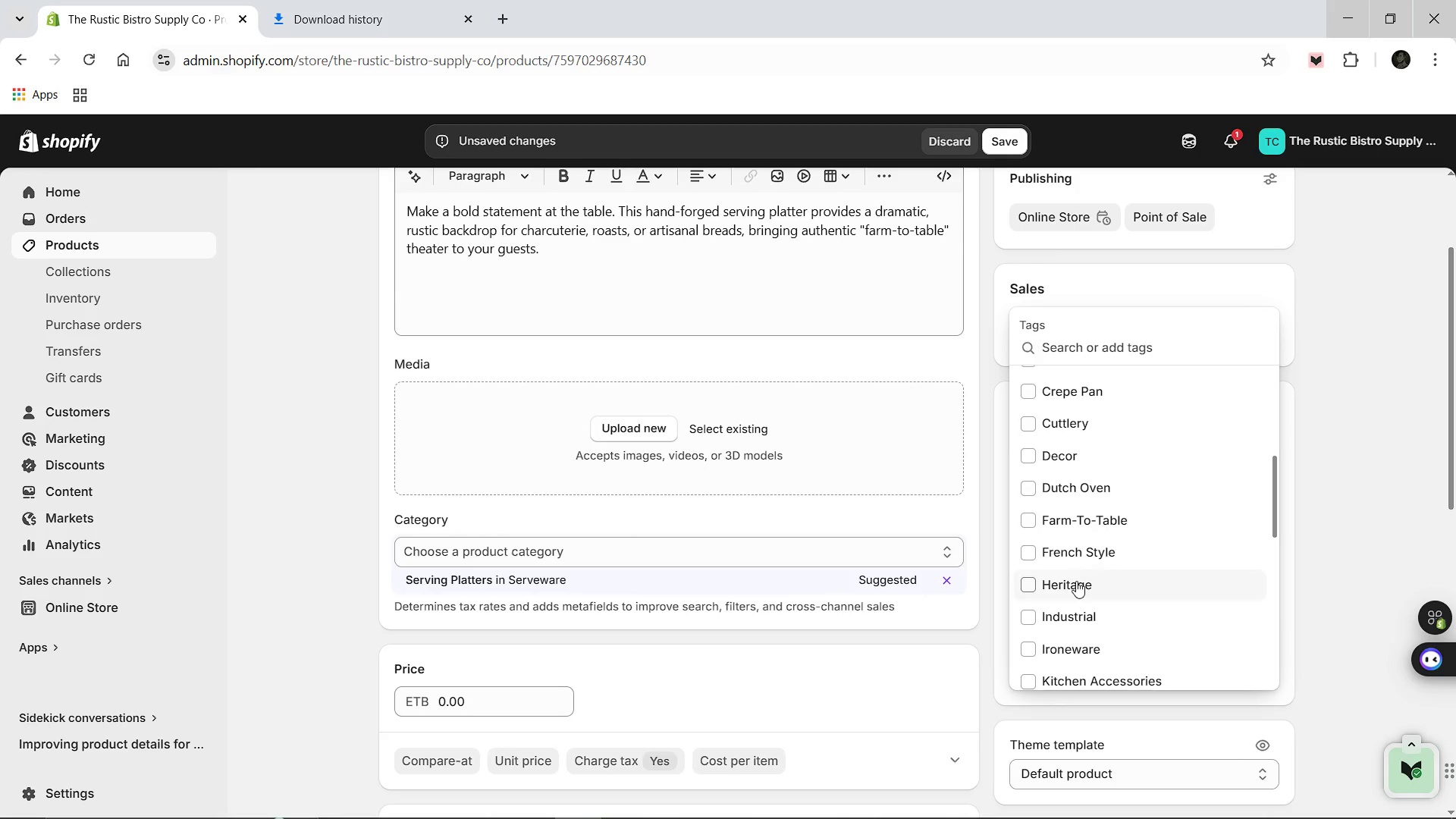 
wait(12.05)
 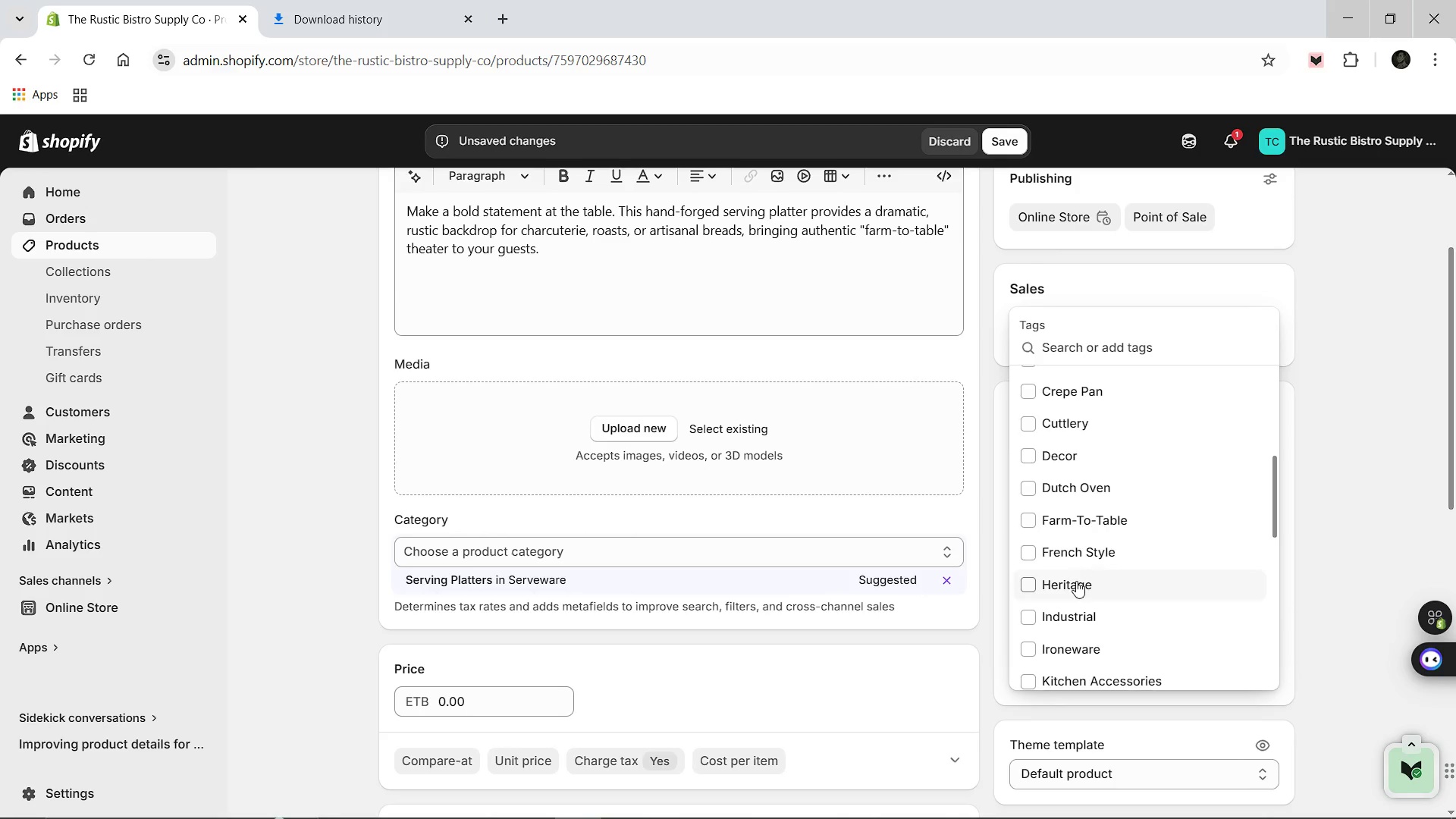 
left_click([1028, 456])
 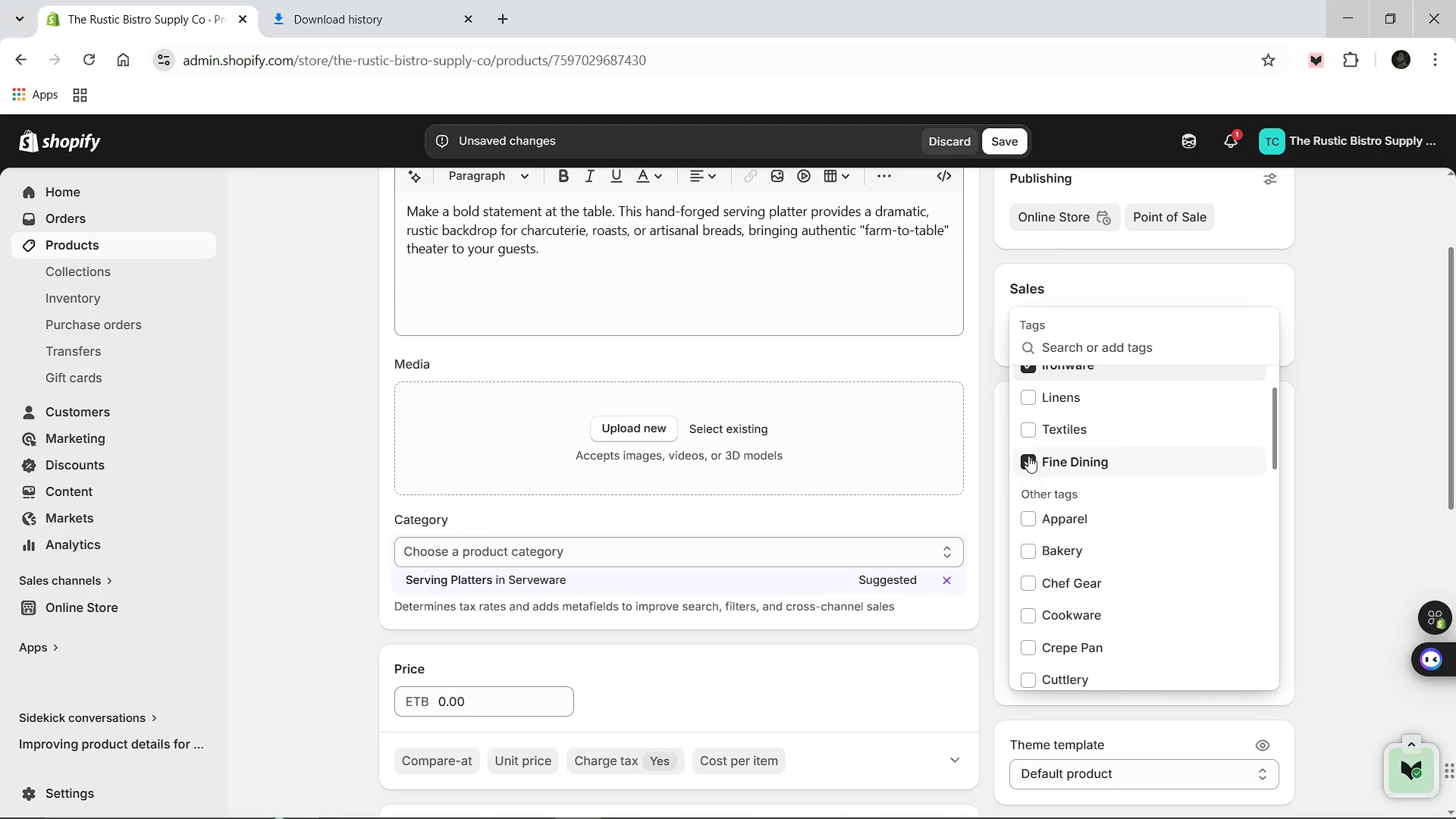 
mouse_move([1037, 482])
 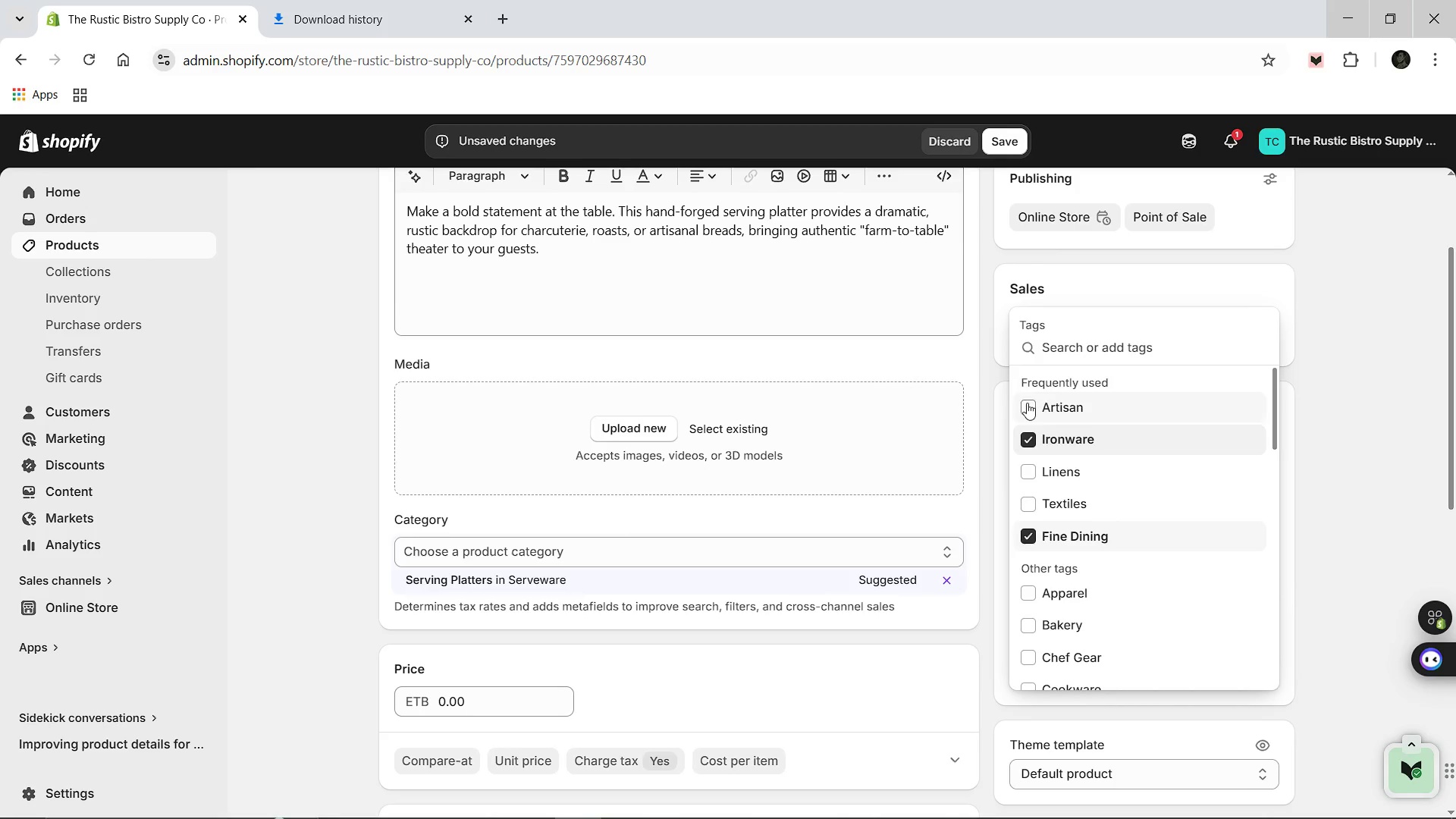 
left_click([1027, 403])
 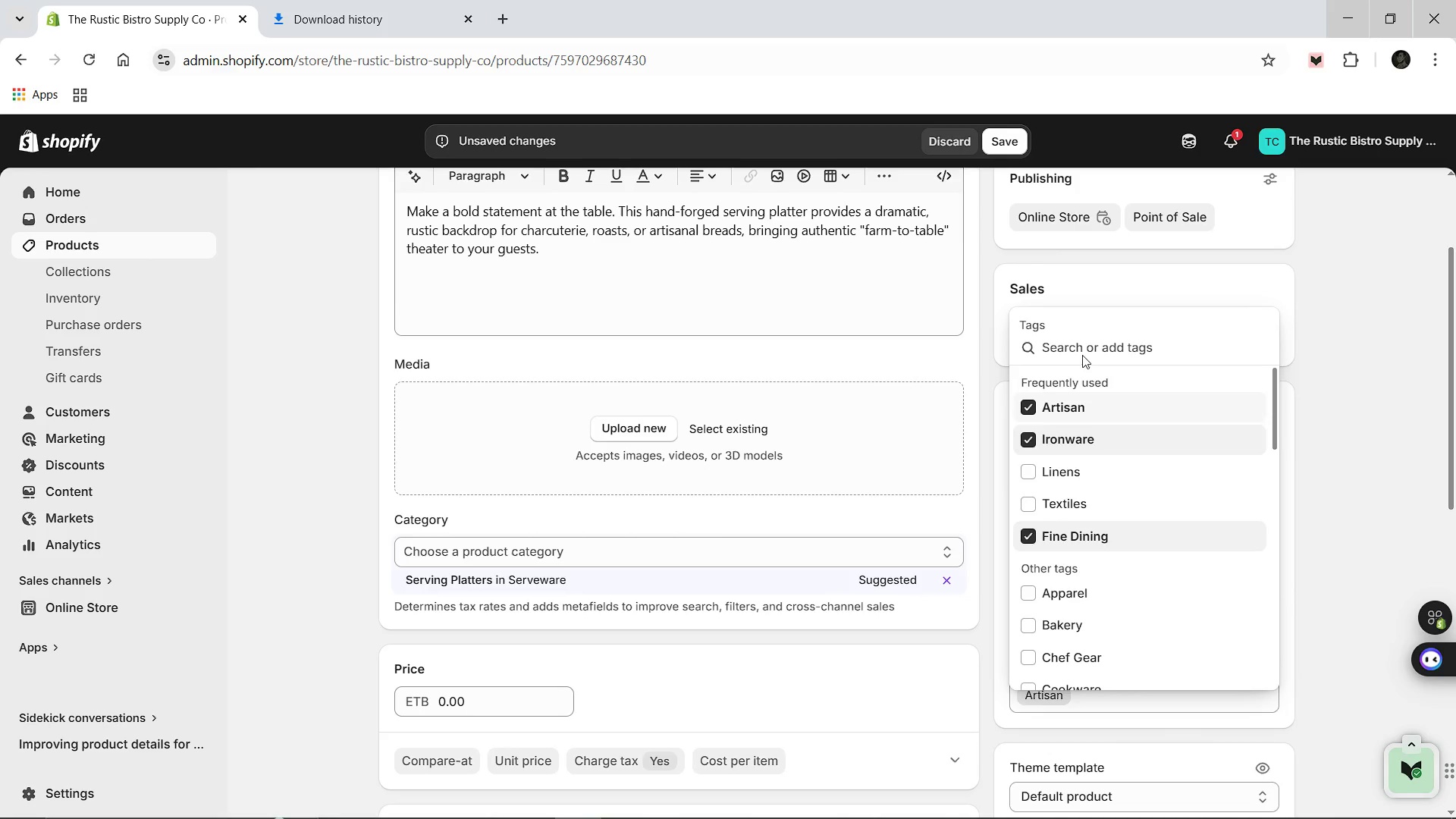 
left_click([1082, 355])
 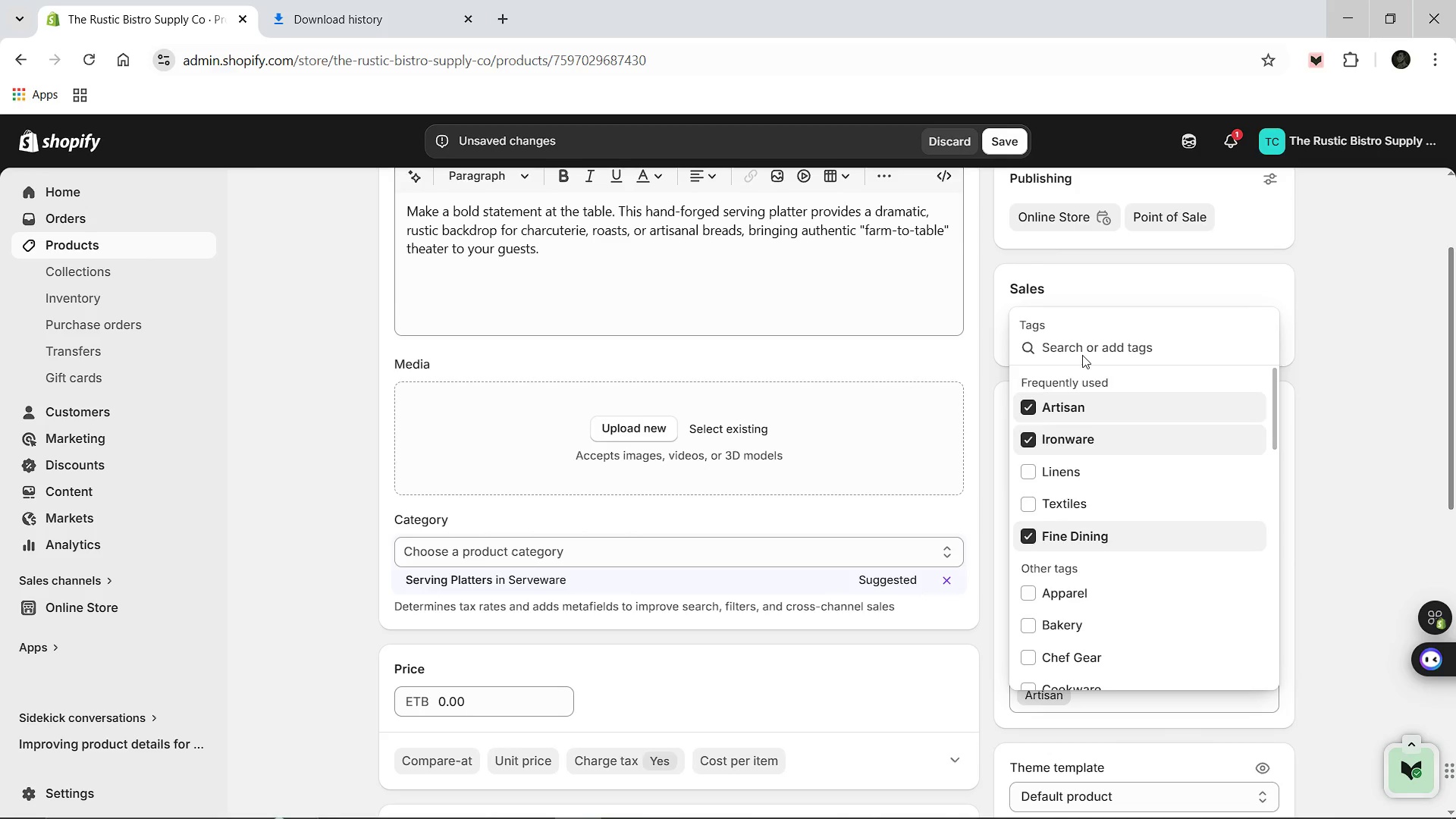 
type(Serving Platter)
 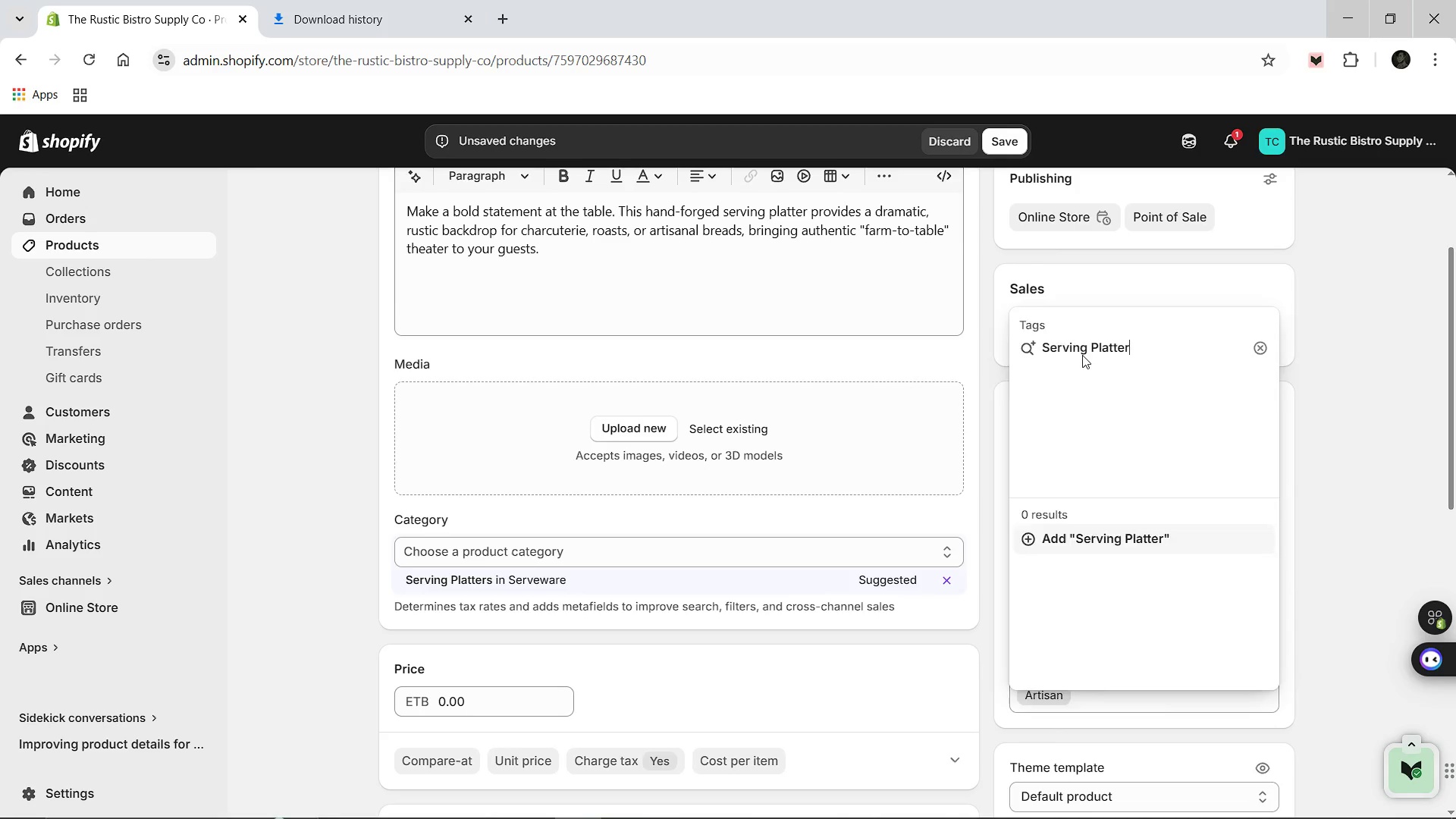 
 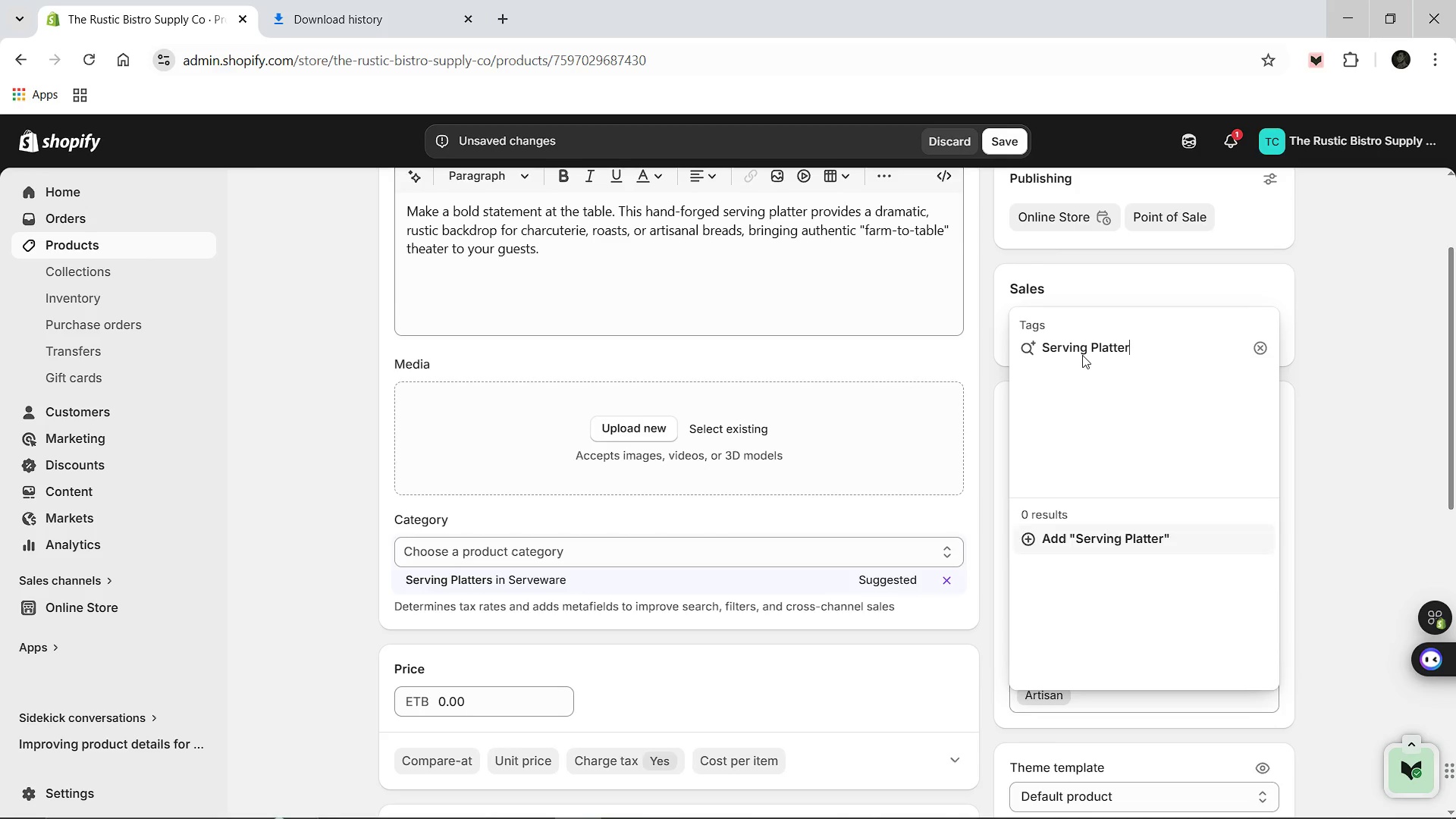 
key(Enter)
 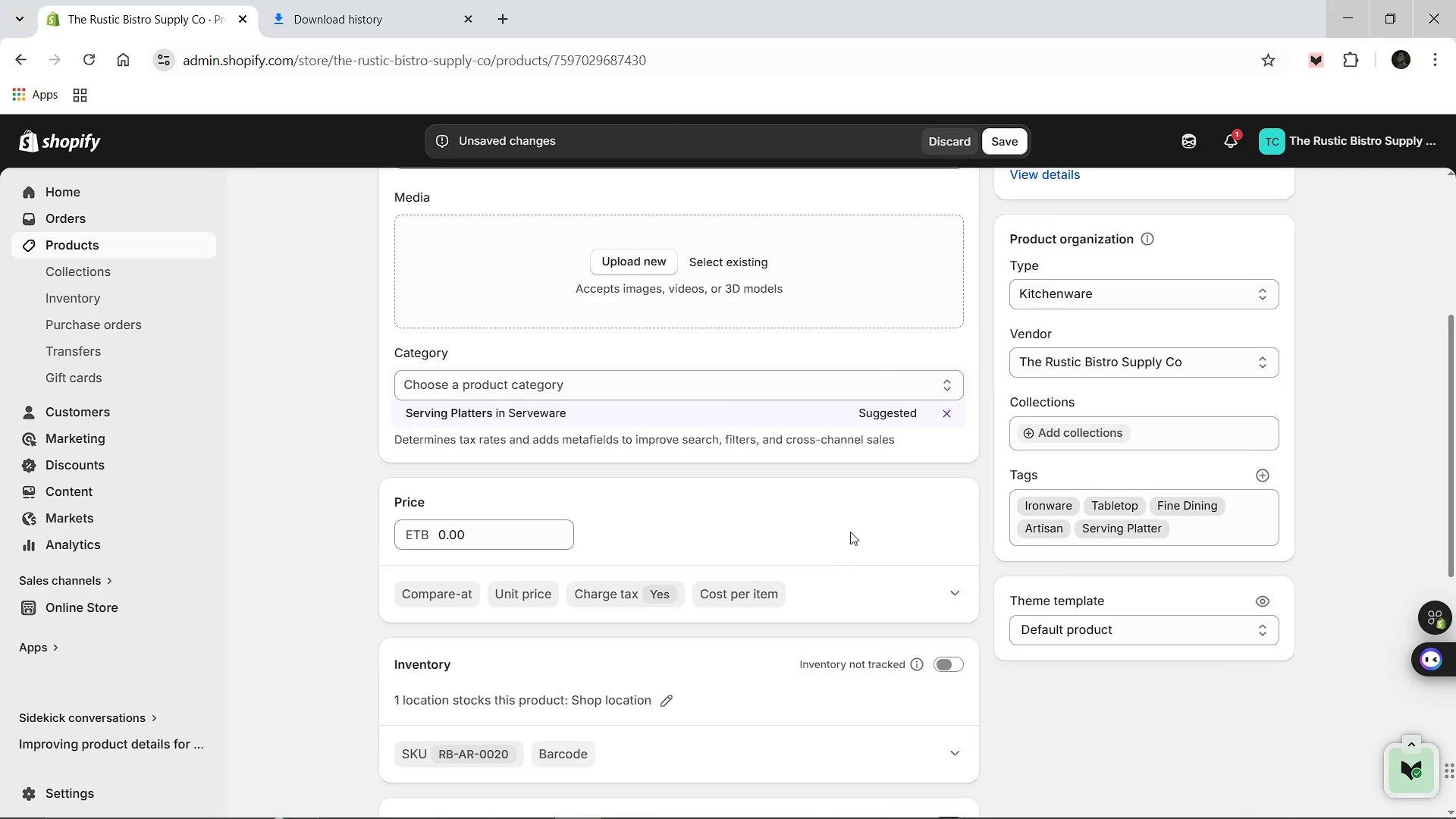 
wait(6.8)
 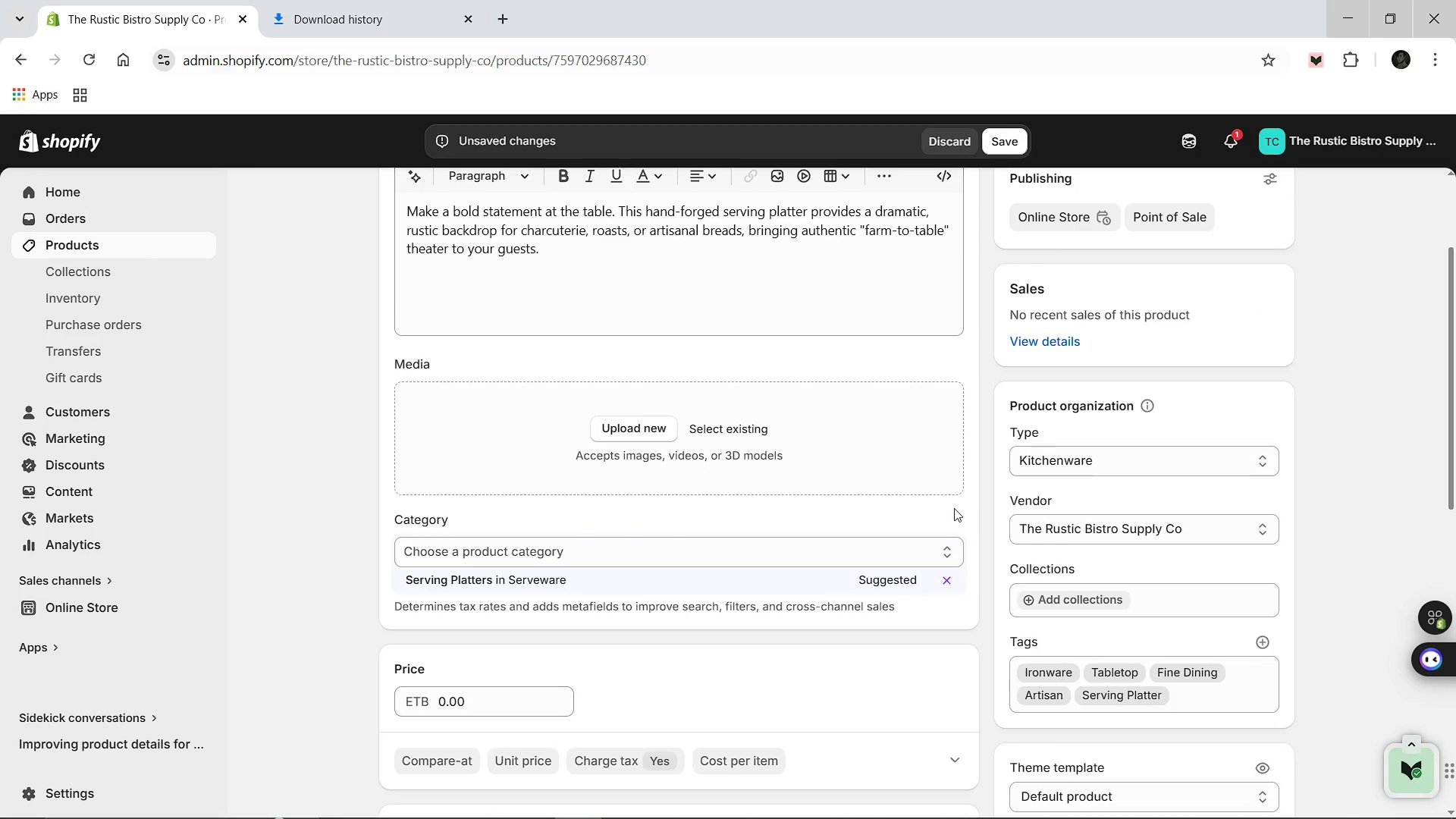 
left_click([511, 494])
 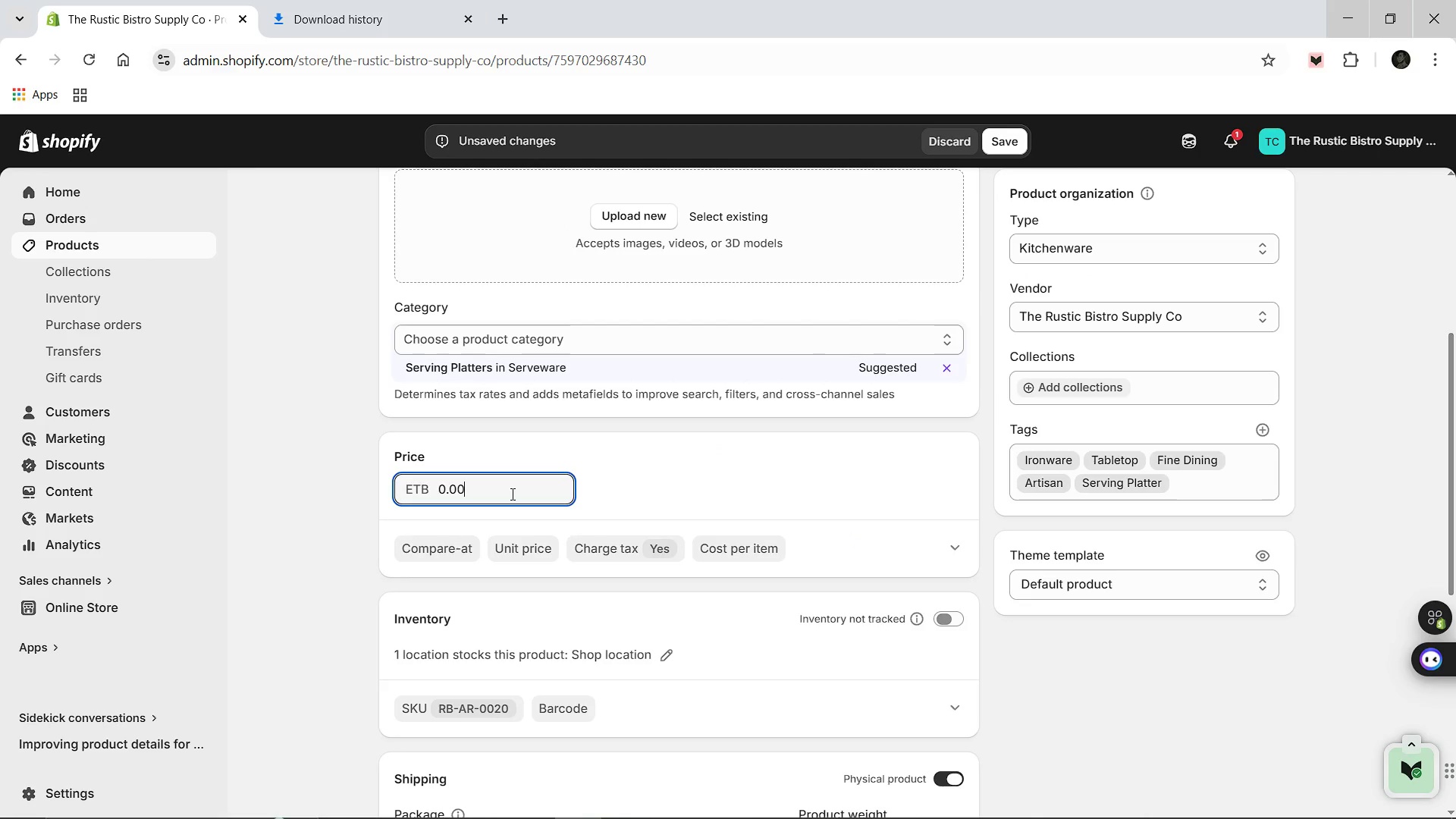 
key(Control+A)
 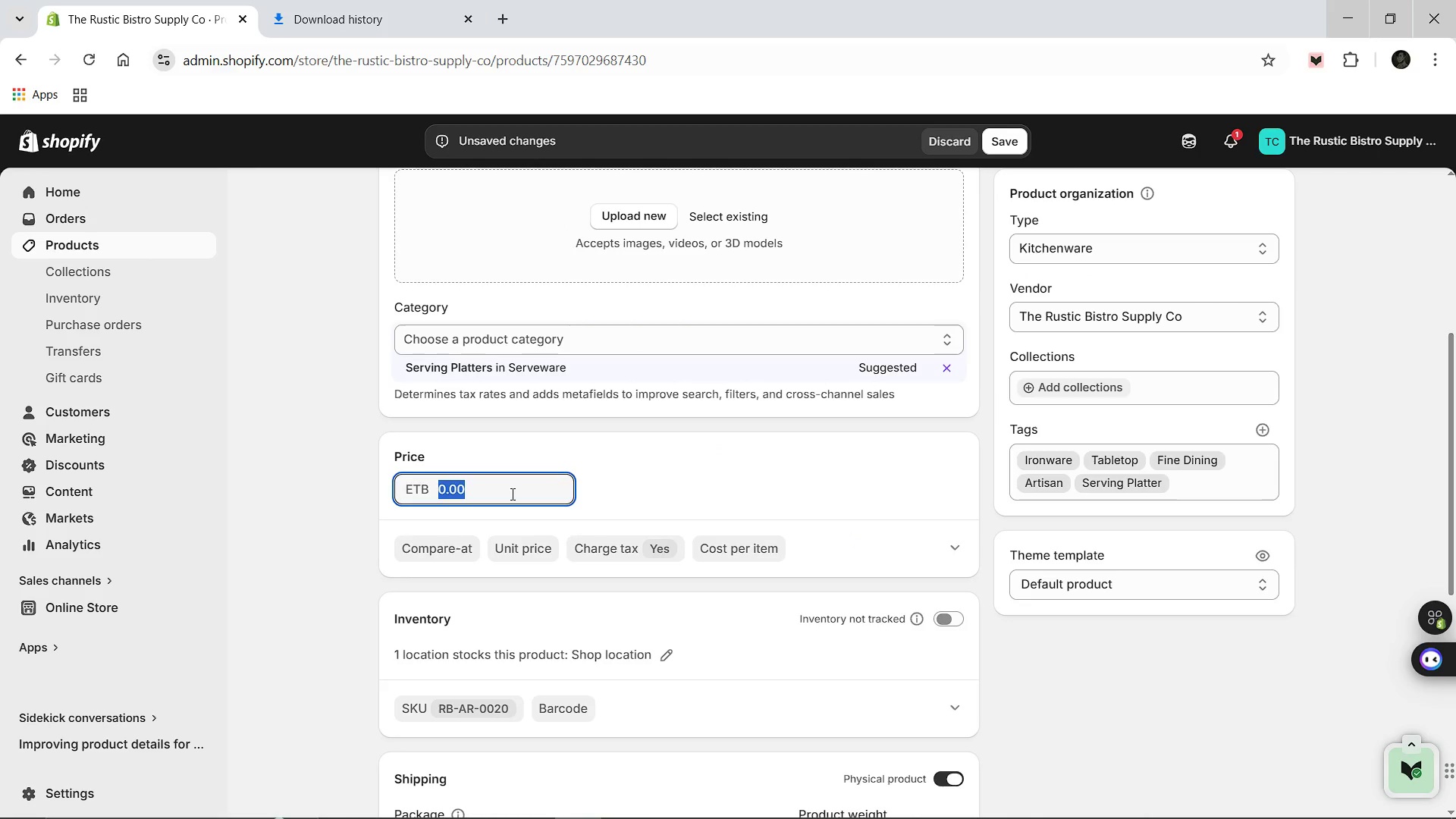 
type(58.00)
 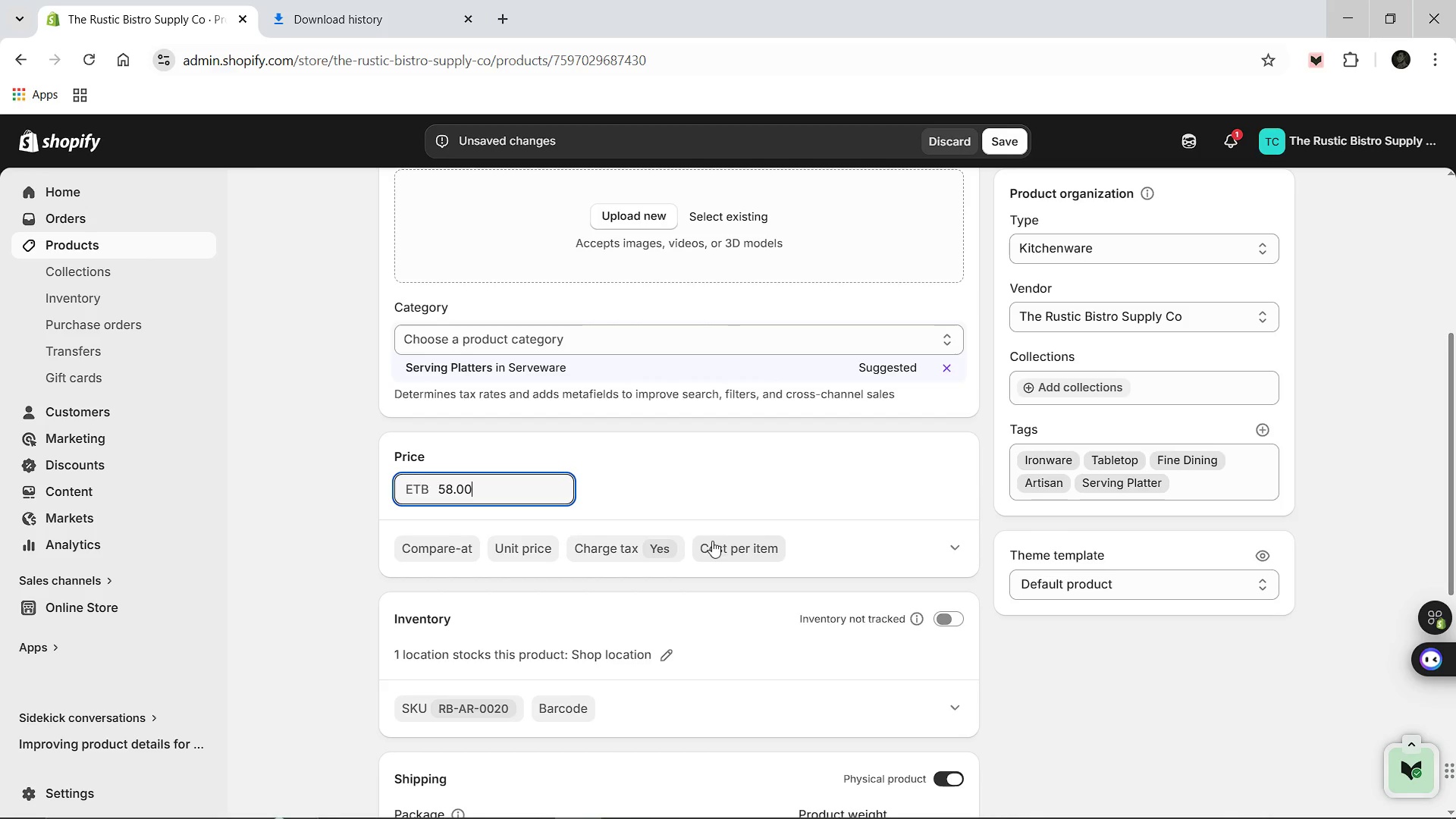 
left_click([717, 544])
 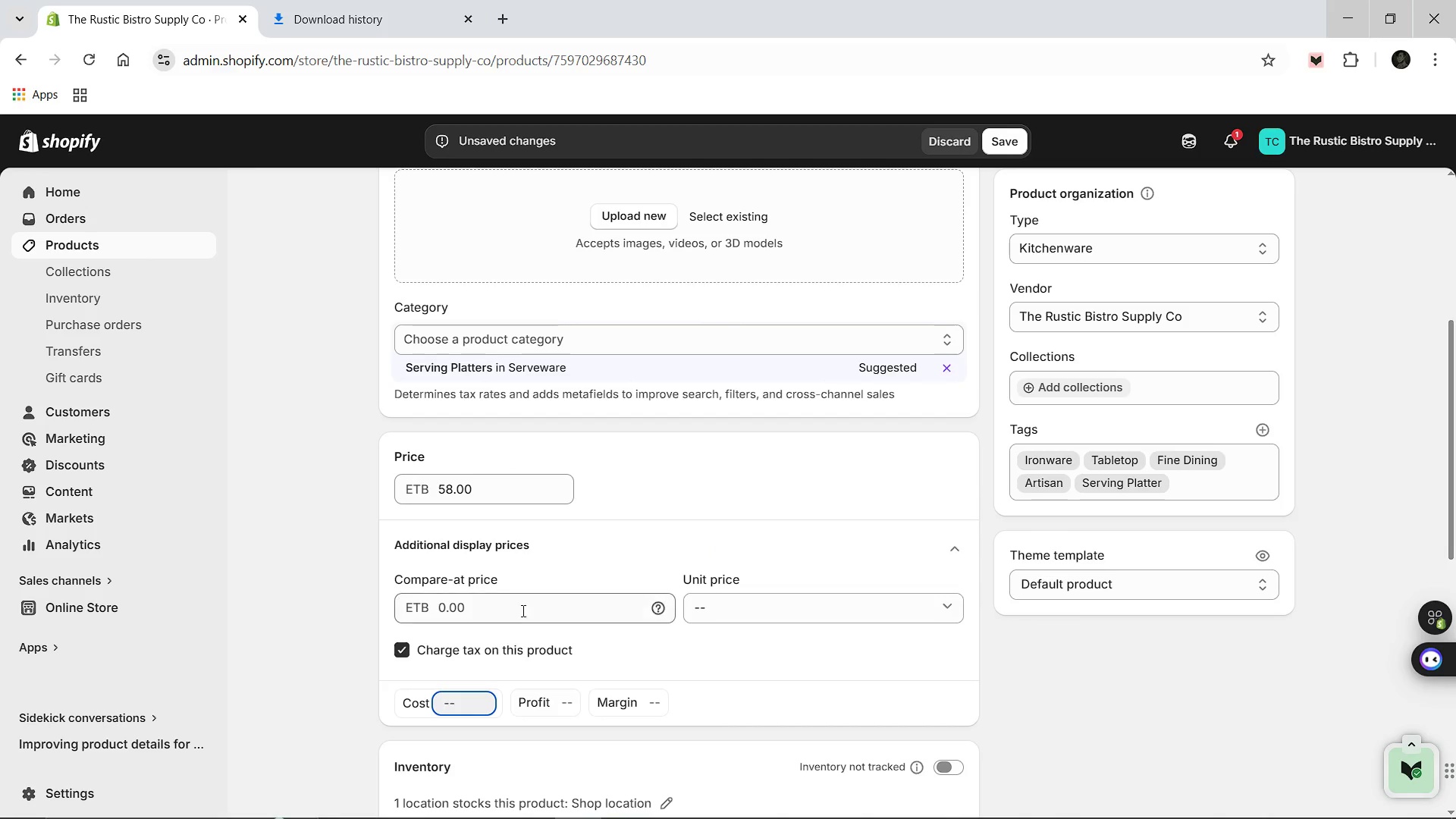 
type(110.00)
 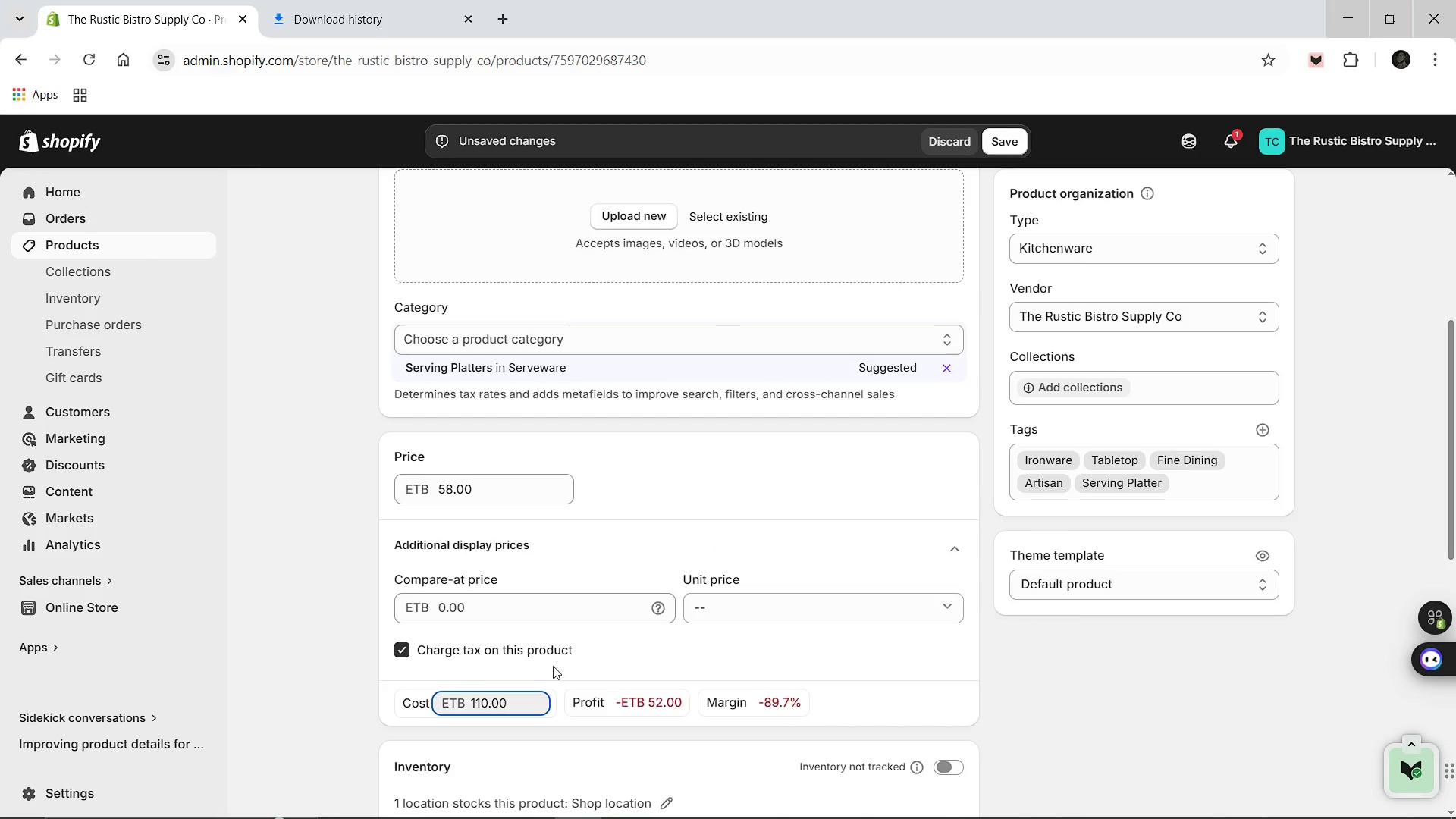 
mouse_move([689, 667])
 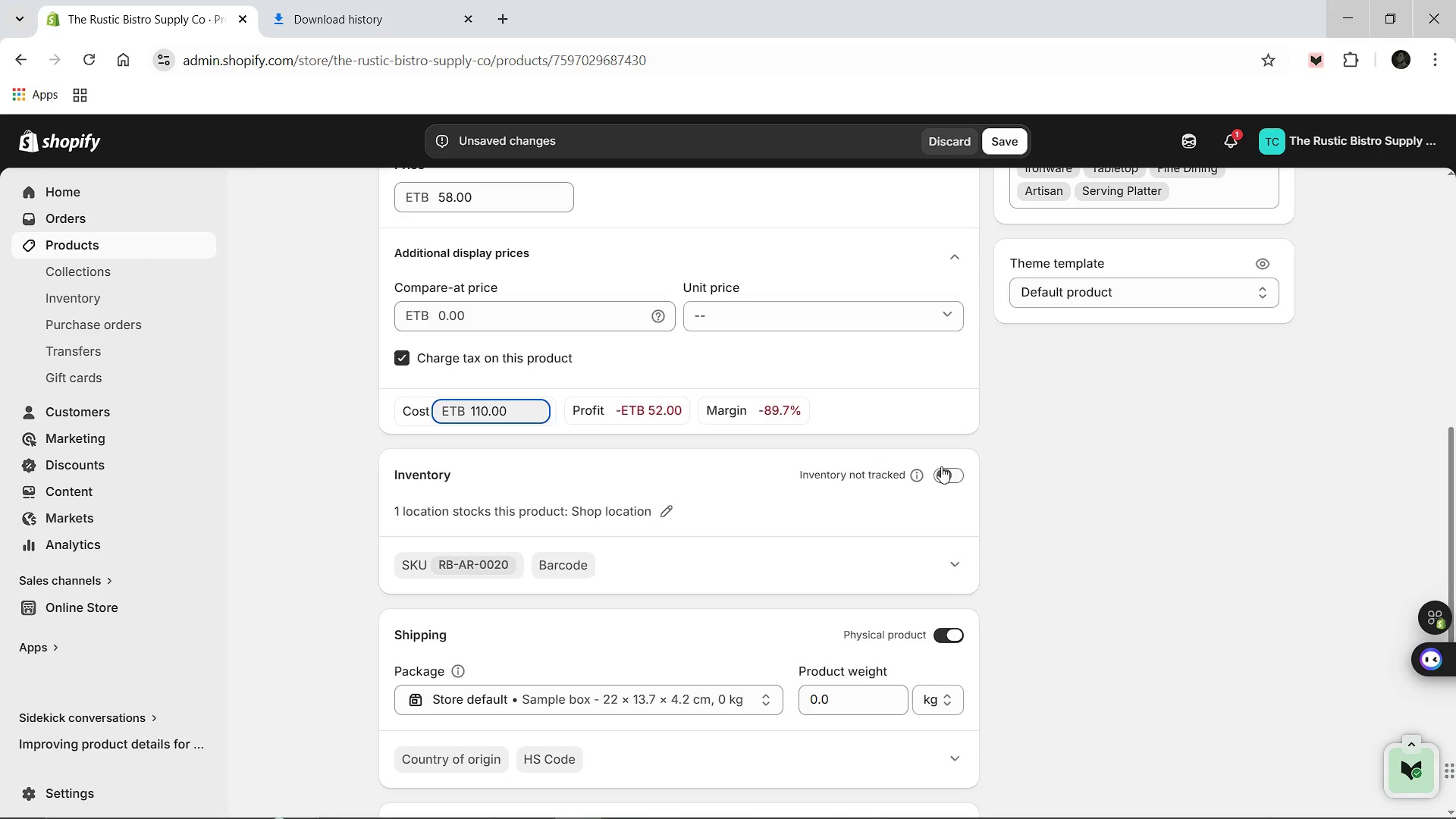 
left_click([941, 468])
 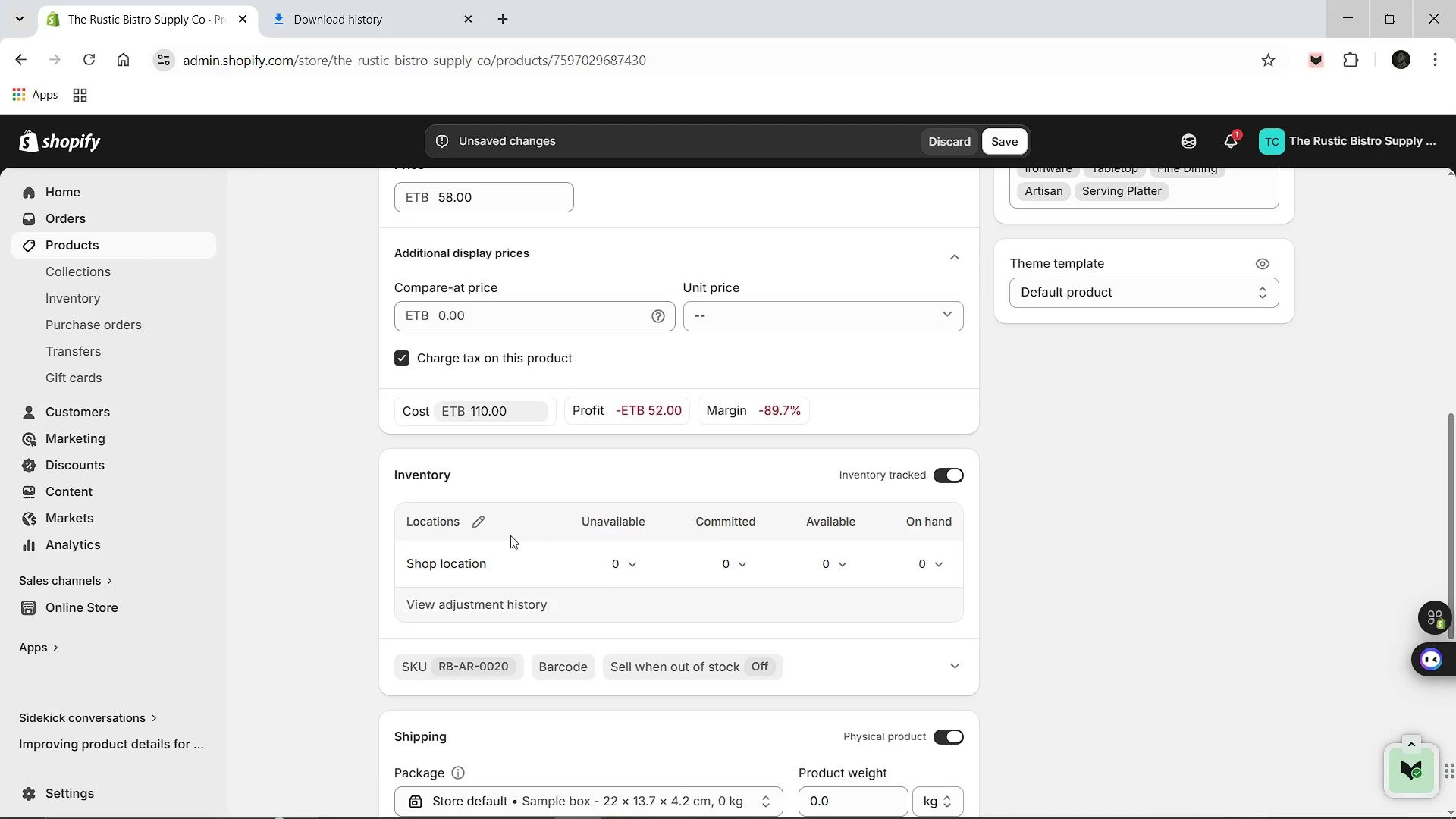 
left_click([476, 521])
 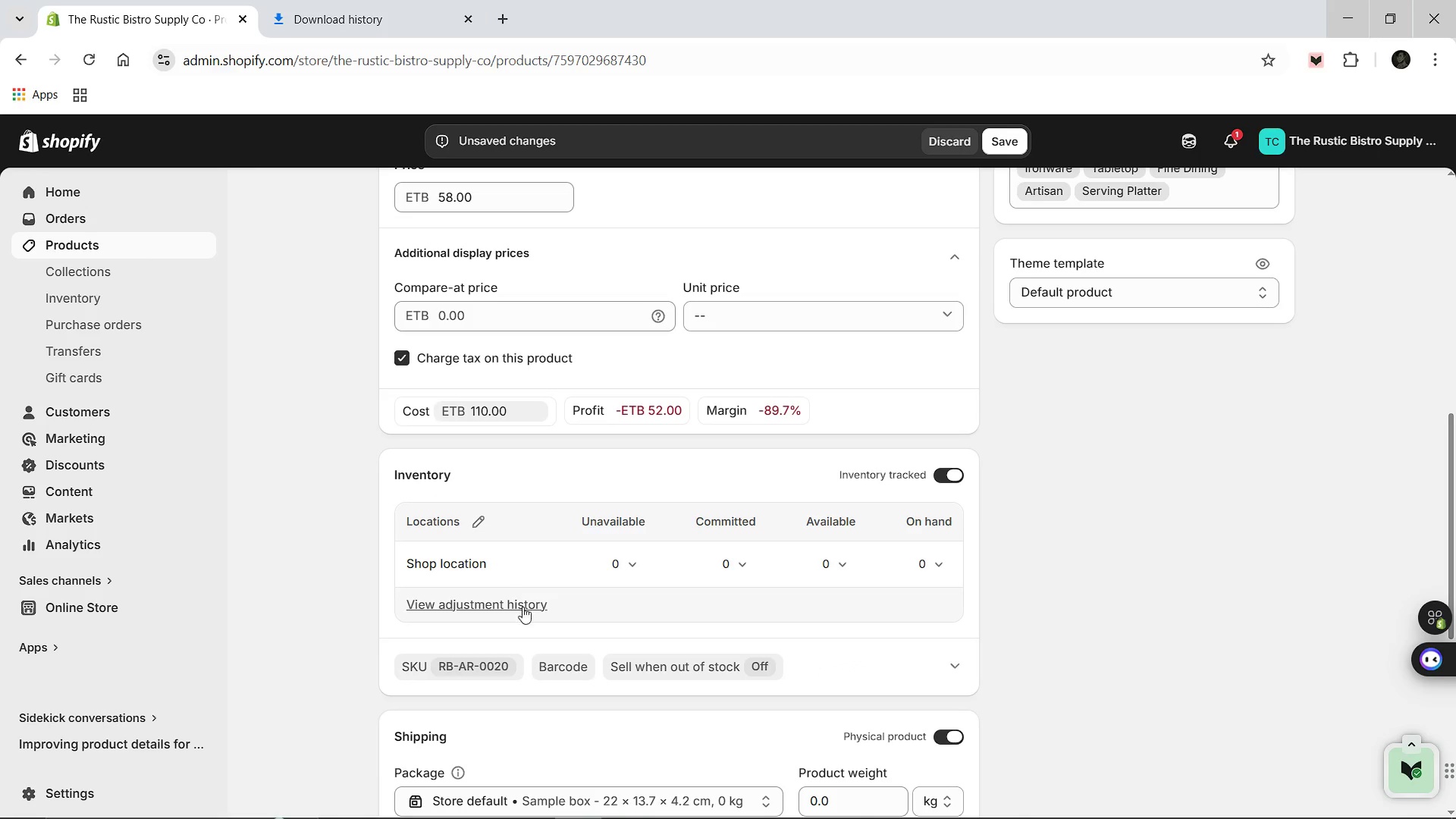 
mouse_move([462, 589])
 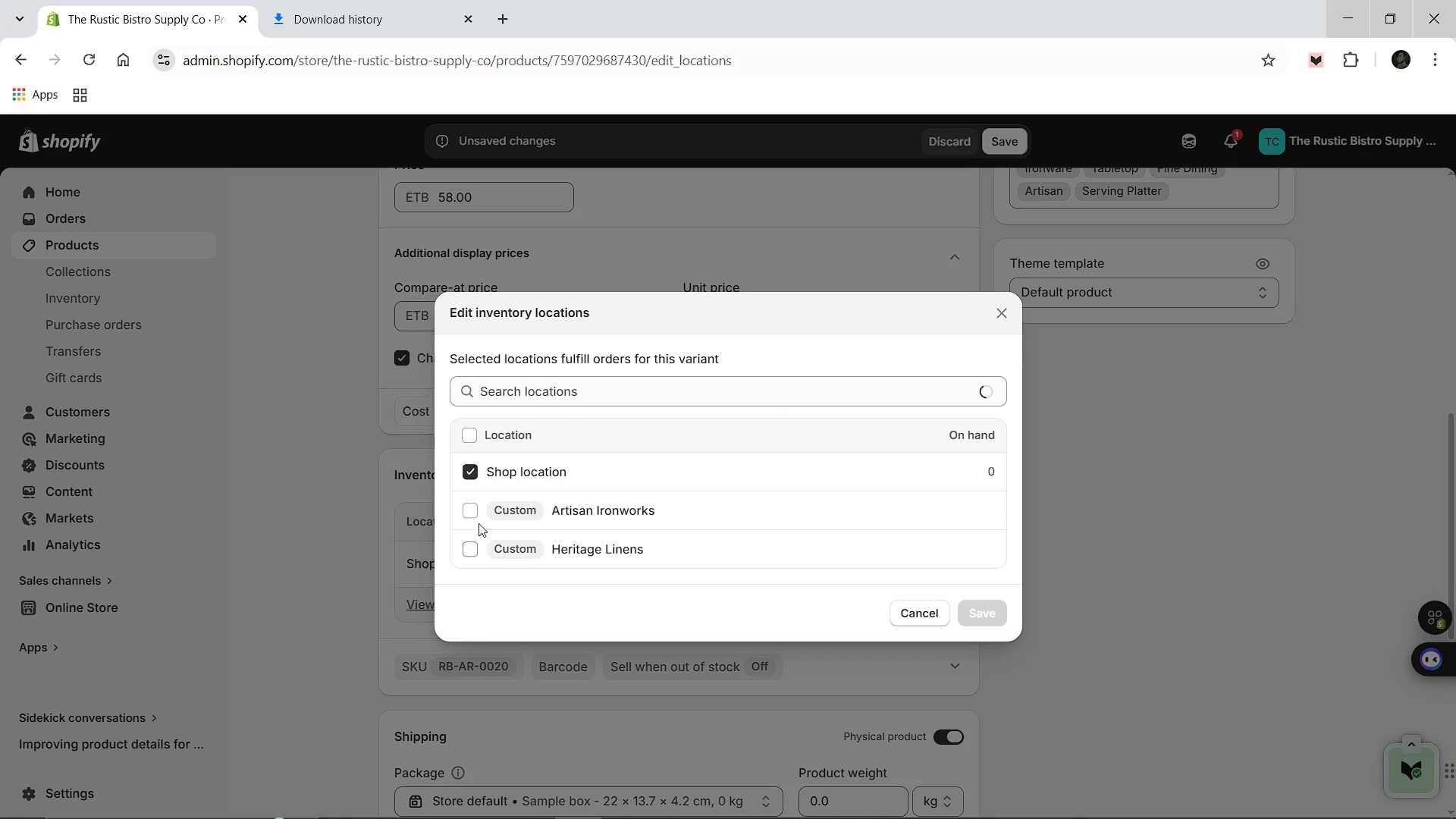 
left_click([478, 519])
 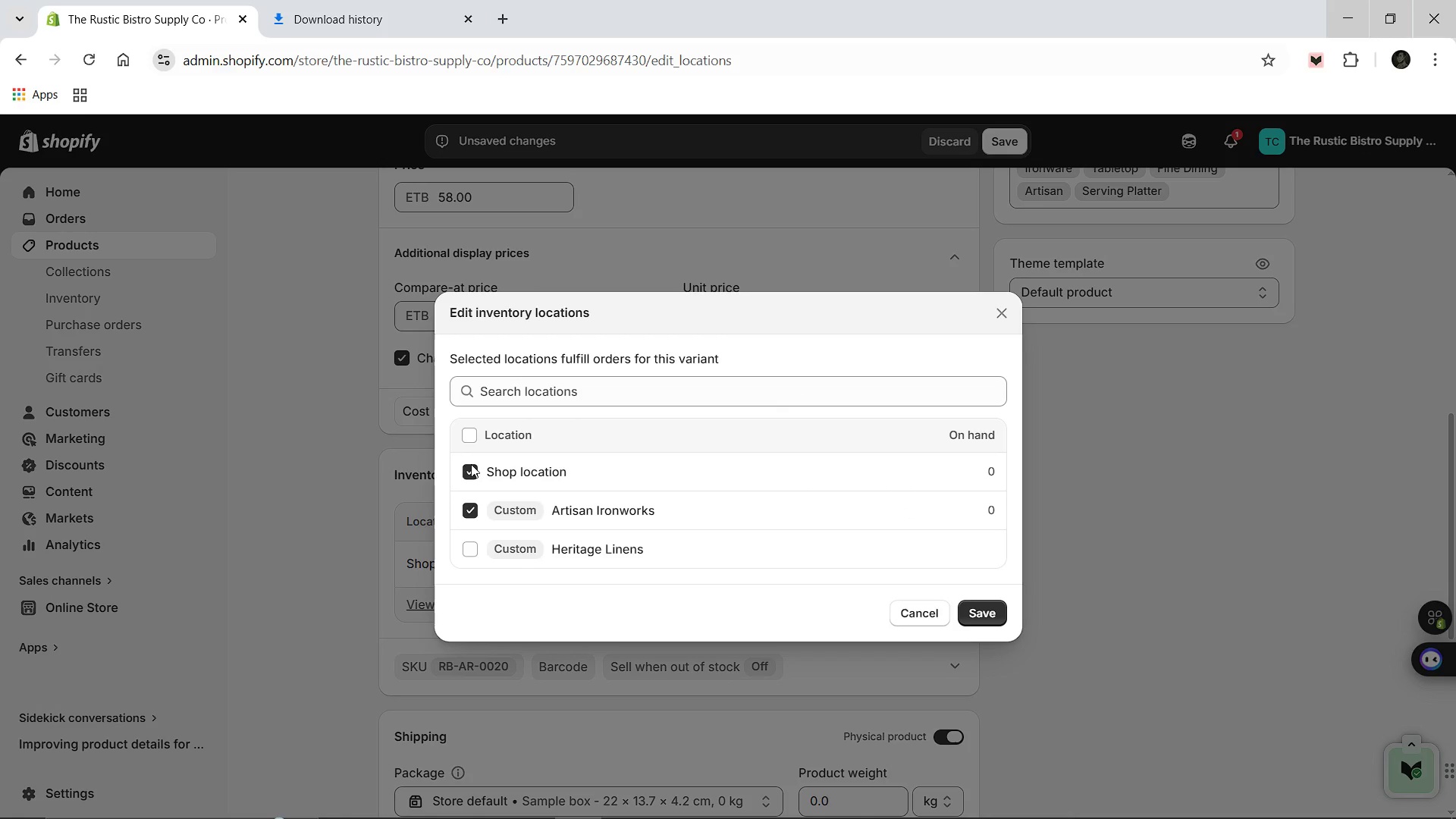 
left_click([471, 464])
 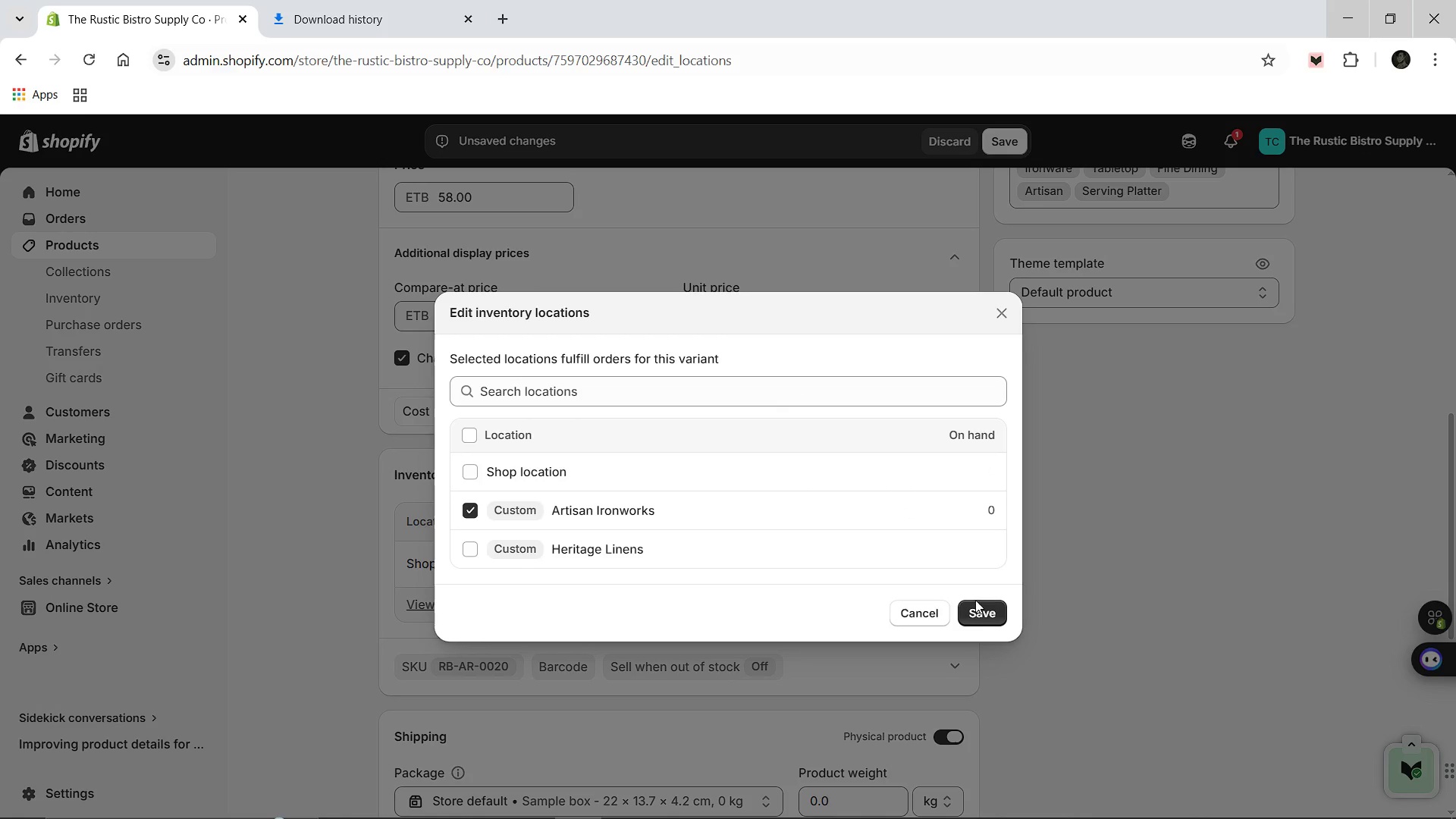 
left_click([976, 613])
 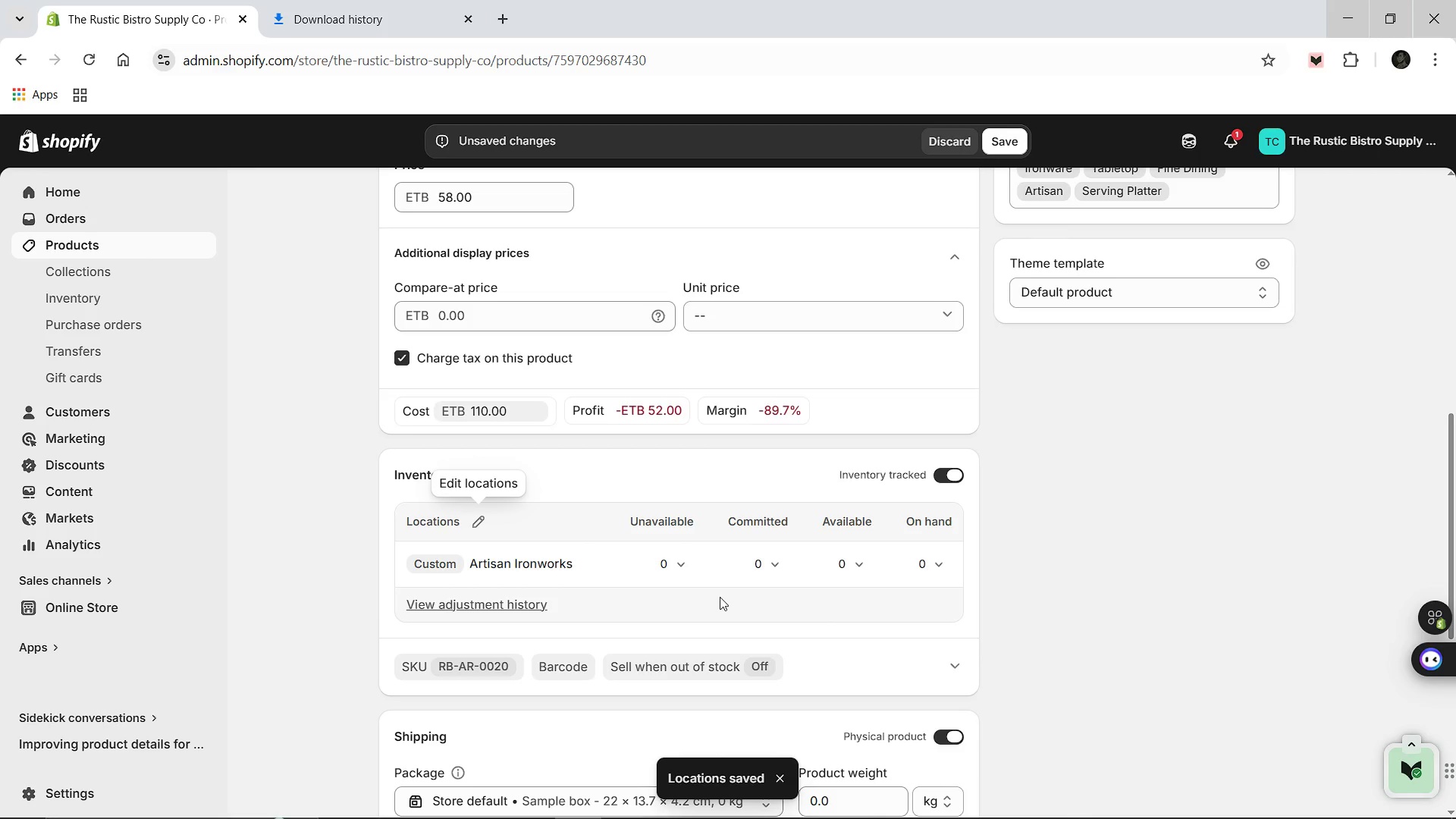 
wait(5.19)
 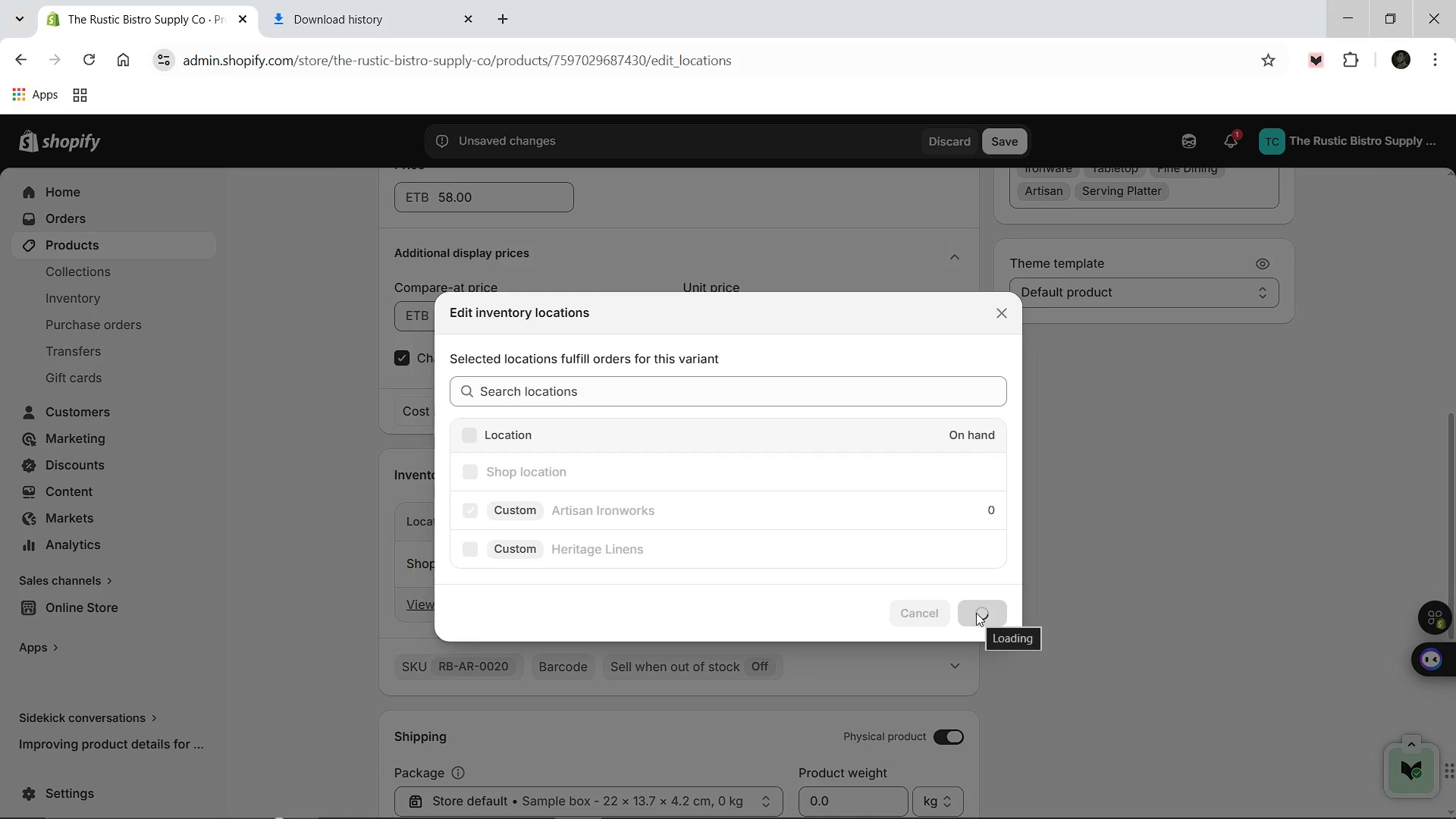 
left_click([837, 566])
 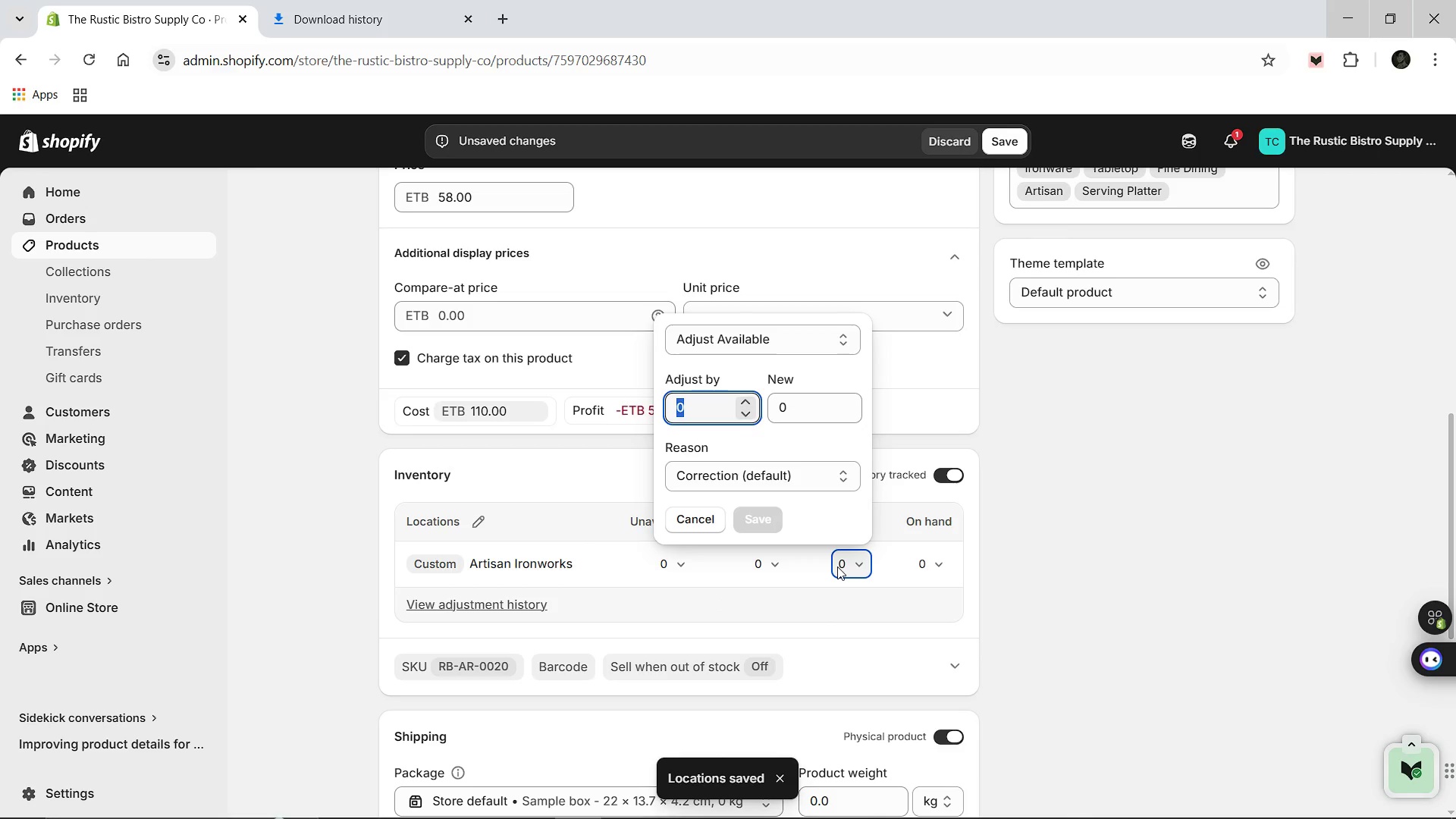 
type(15)
 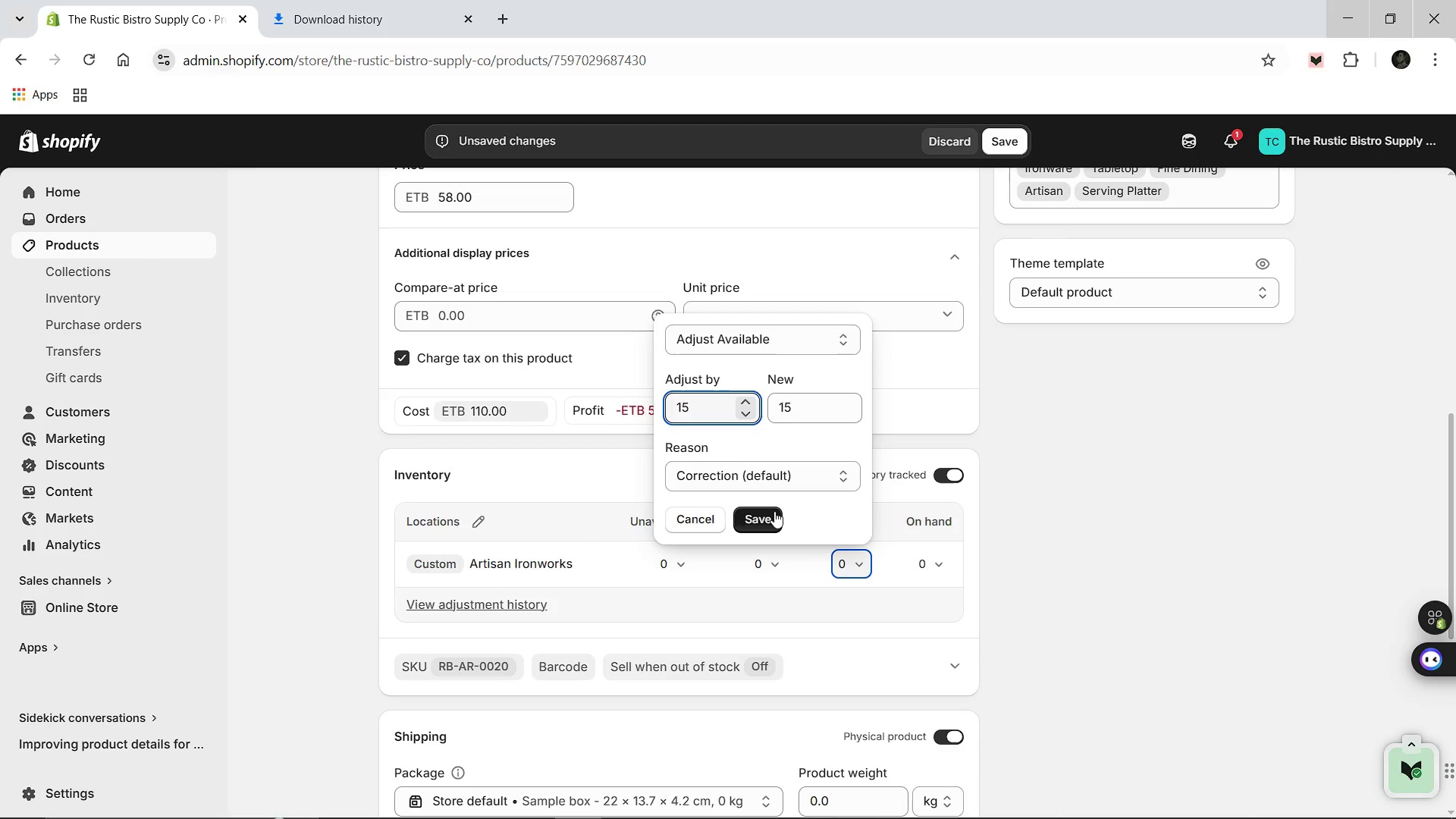 
left_click([774, 511])
 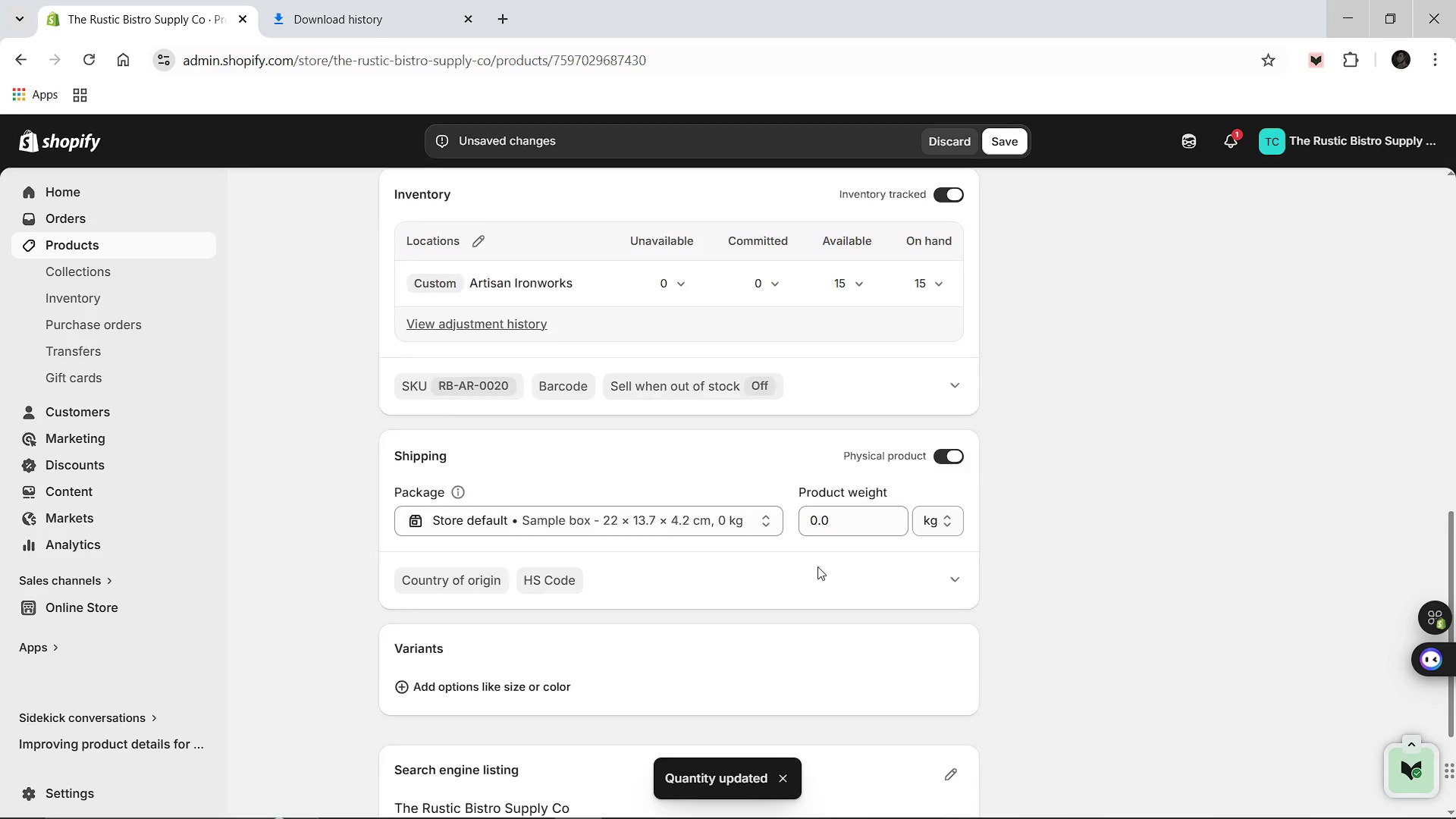 
wait(5.42)
 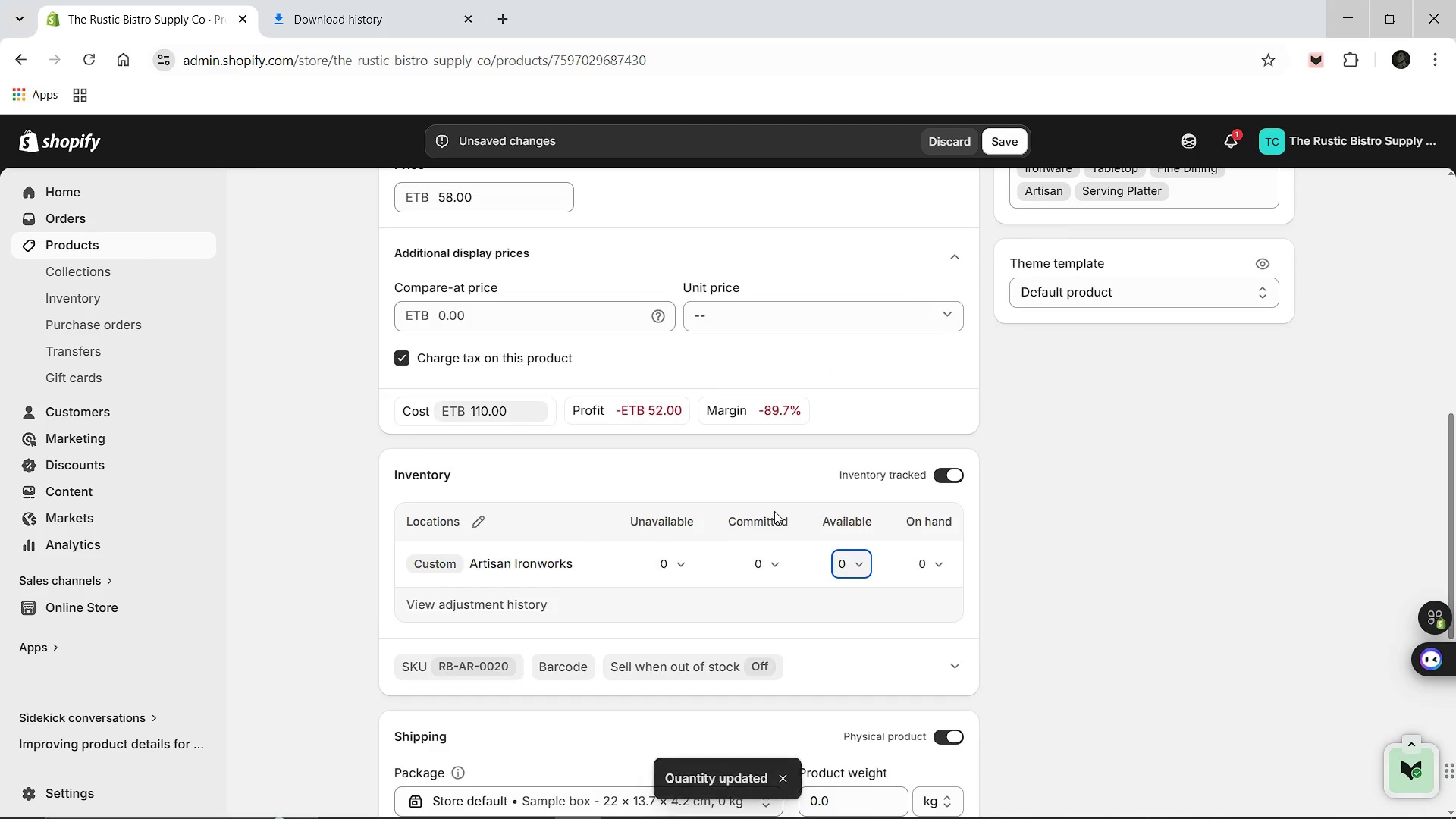 
left_click([947, 606])
 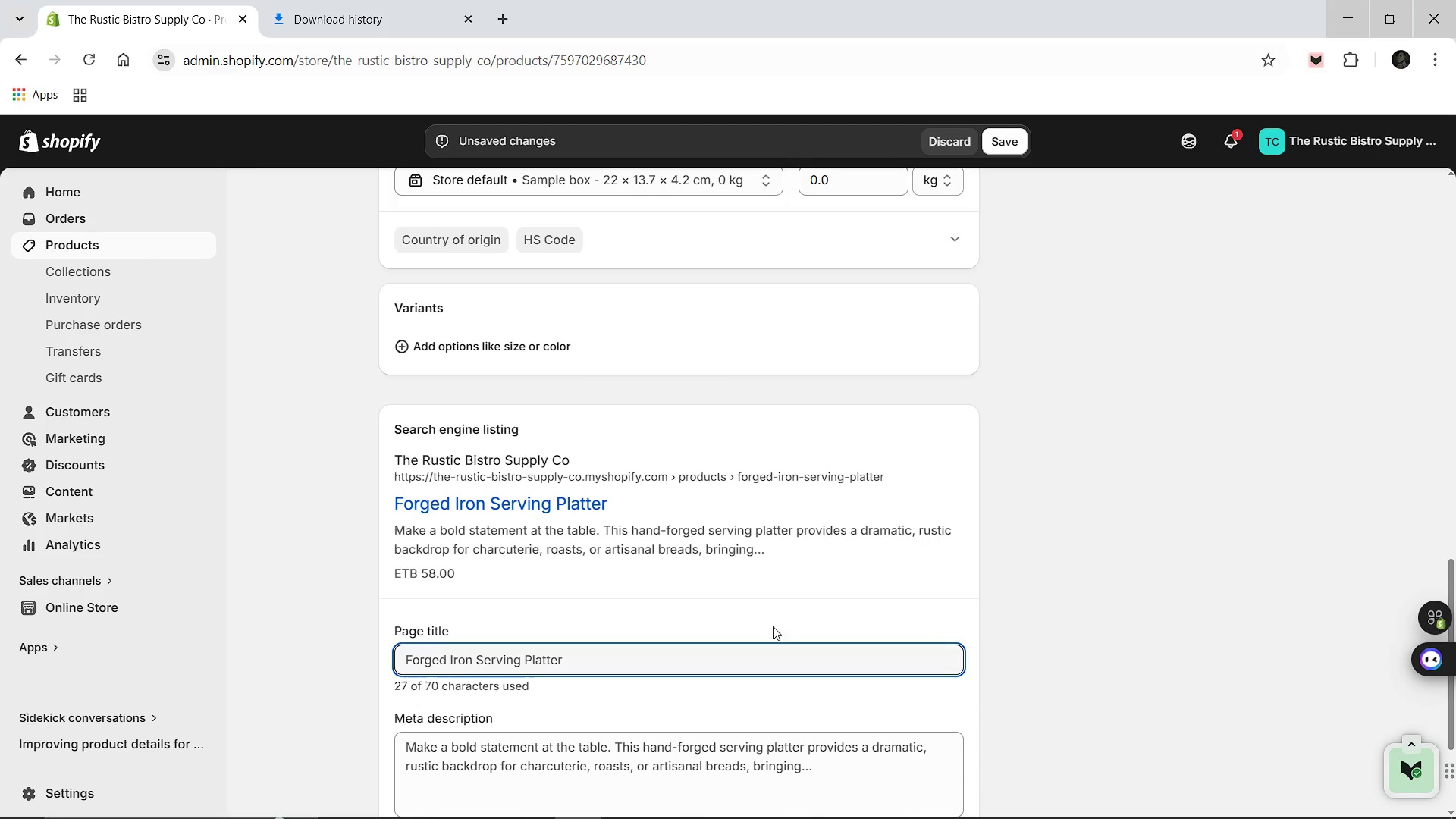 
left_click([676, 661])
 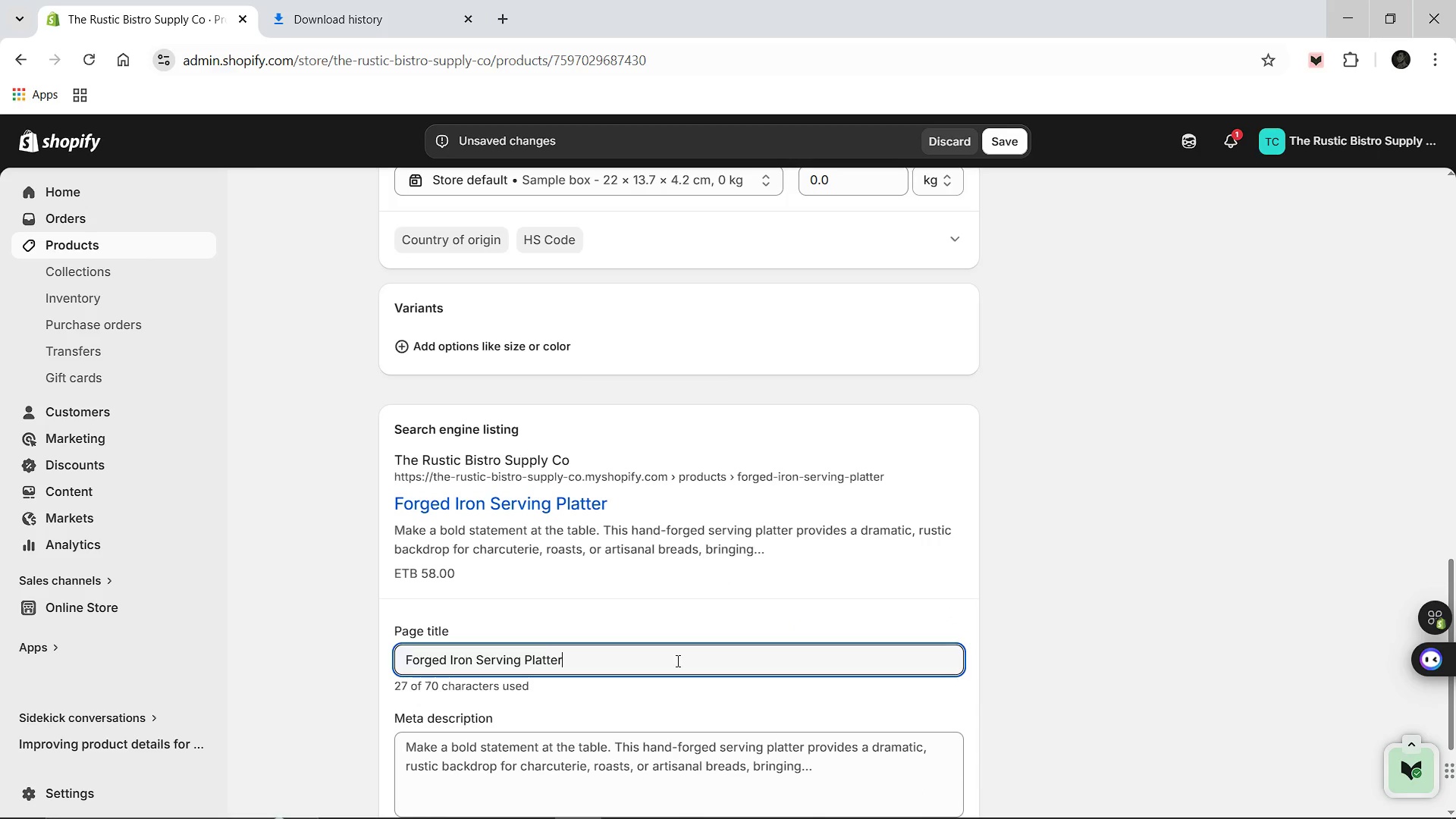 
type( [Break] Artisan Farm0)
key(Backspace)
type(-To-Table Tray)
 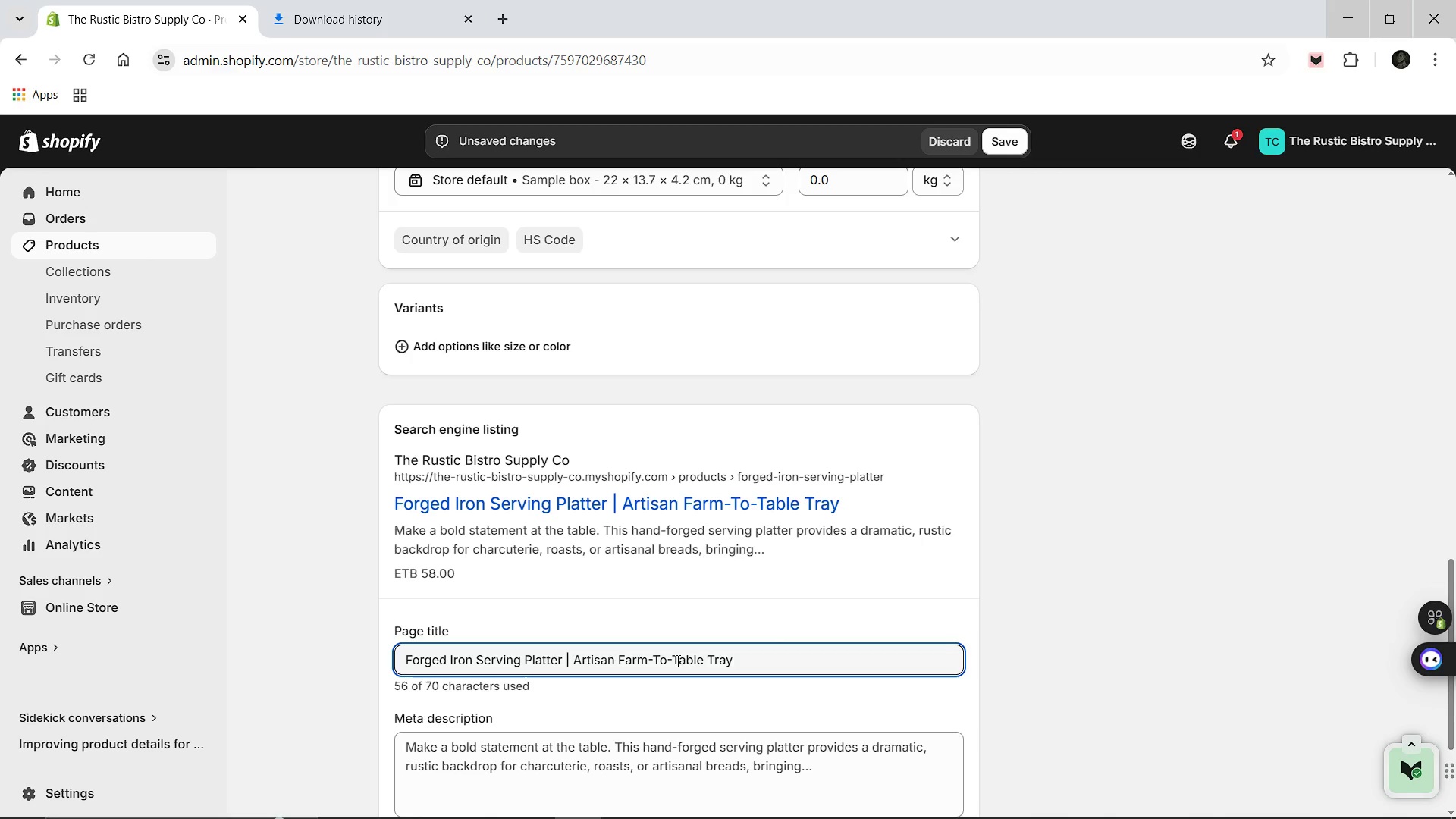 